 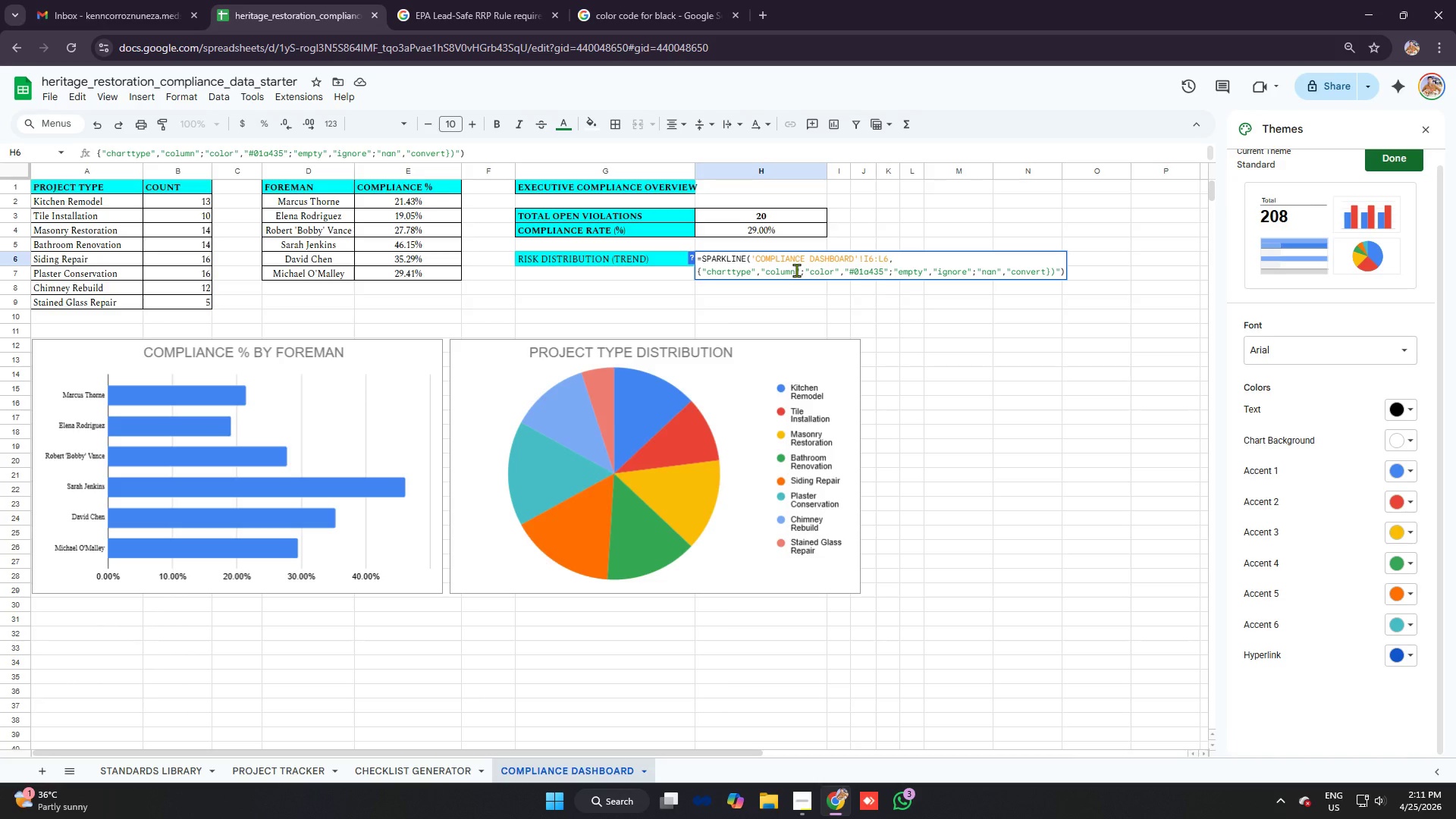 
left_click([789, 270])
 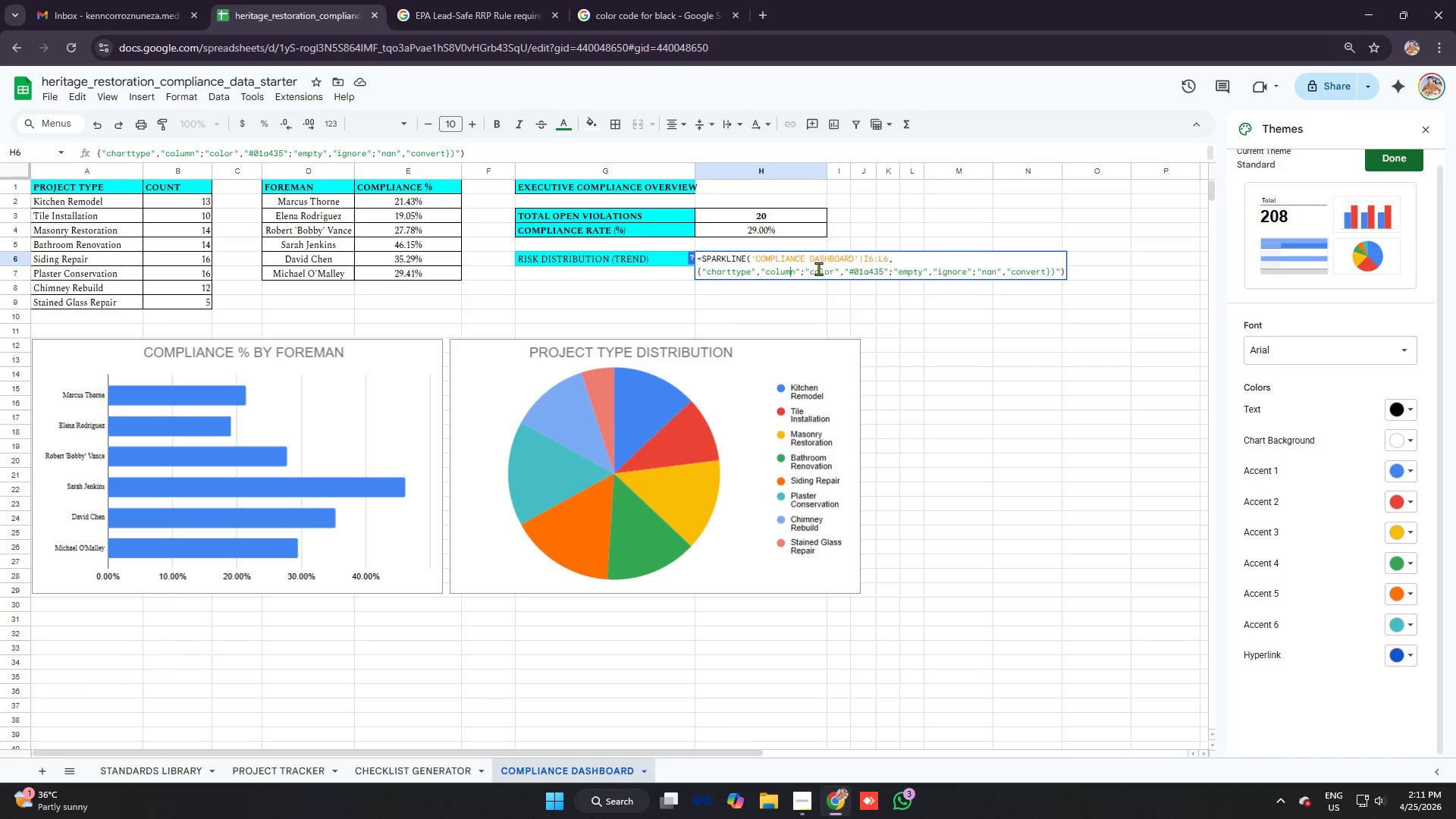 
left_click([795, 268])
 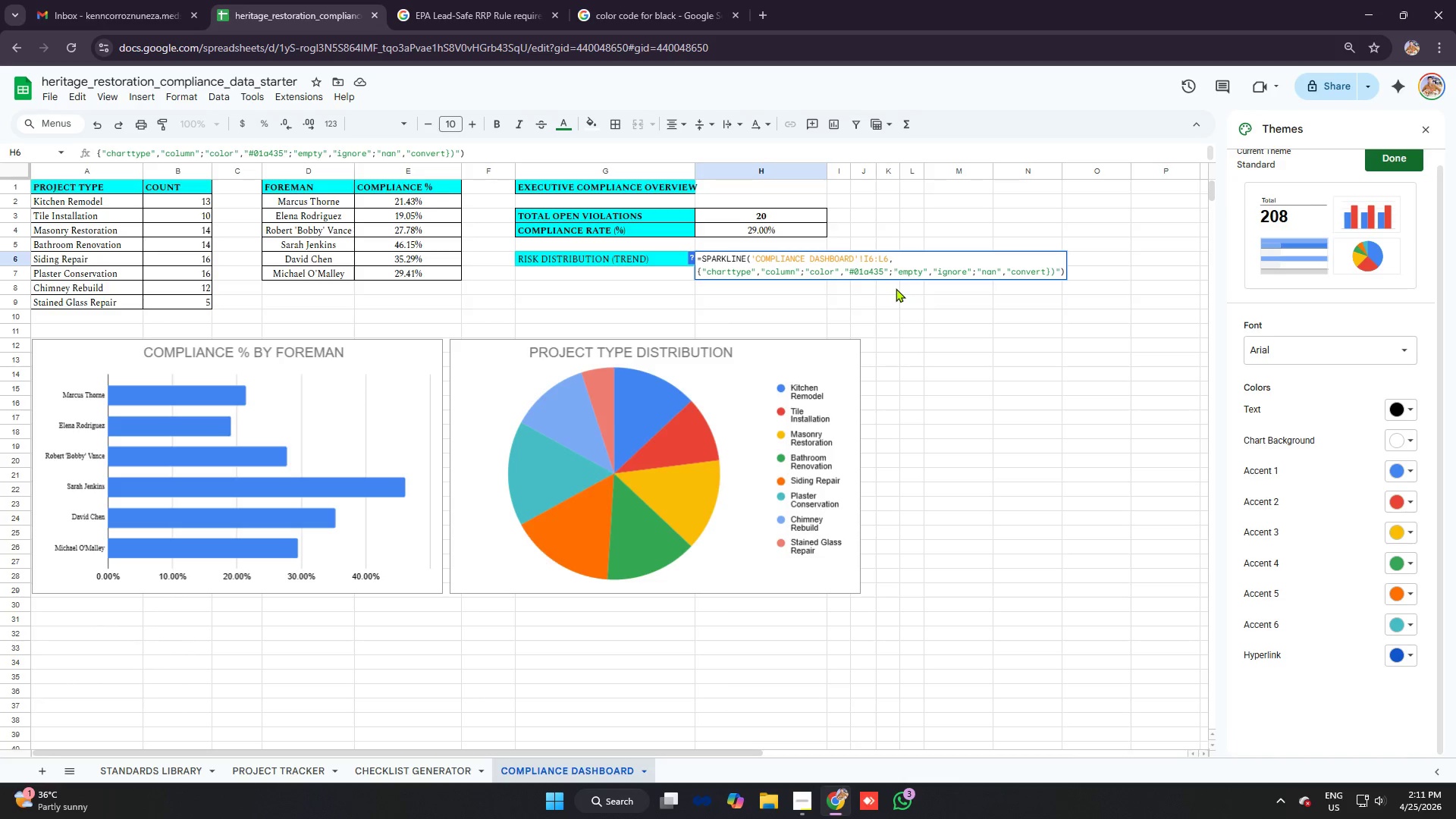 
key(S)
 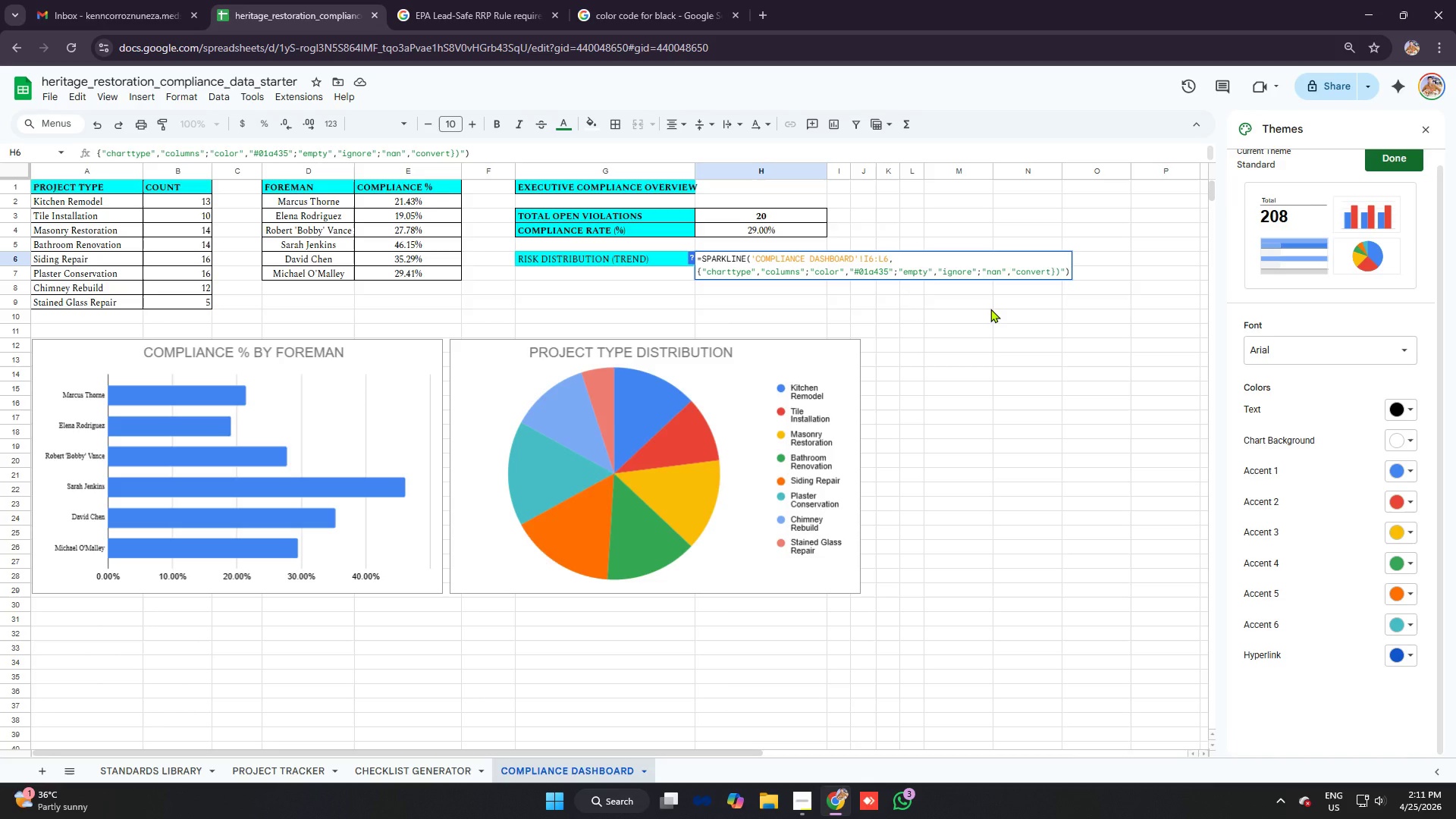 
key(Enter)
 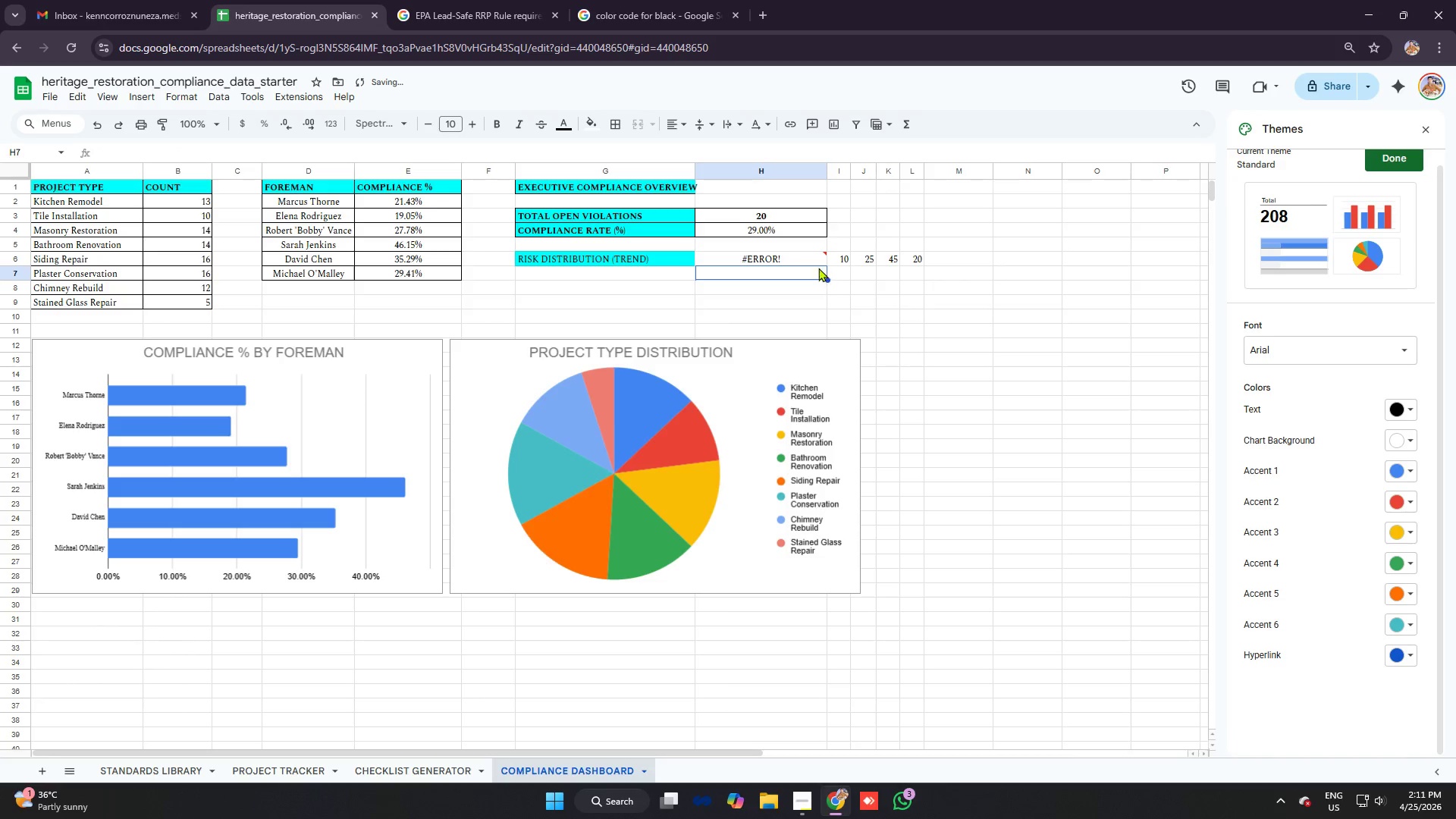 
left_click([792, 257])
 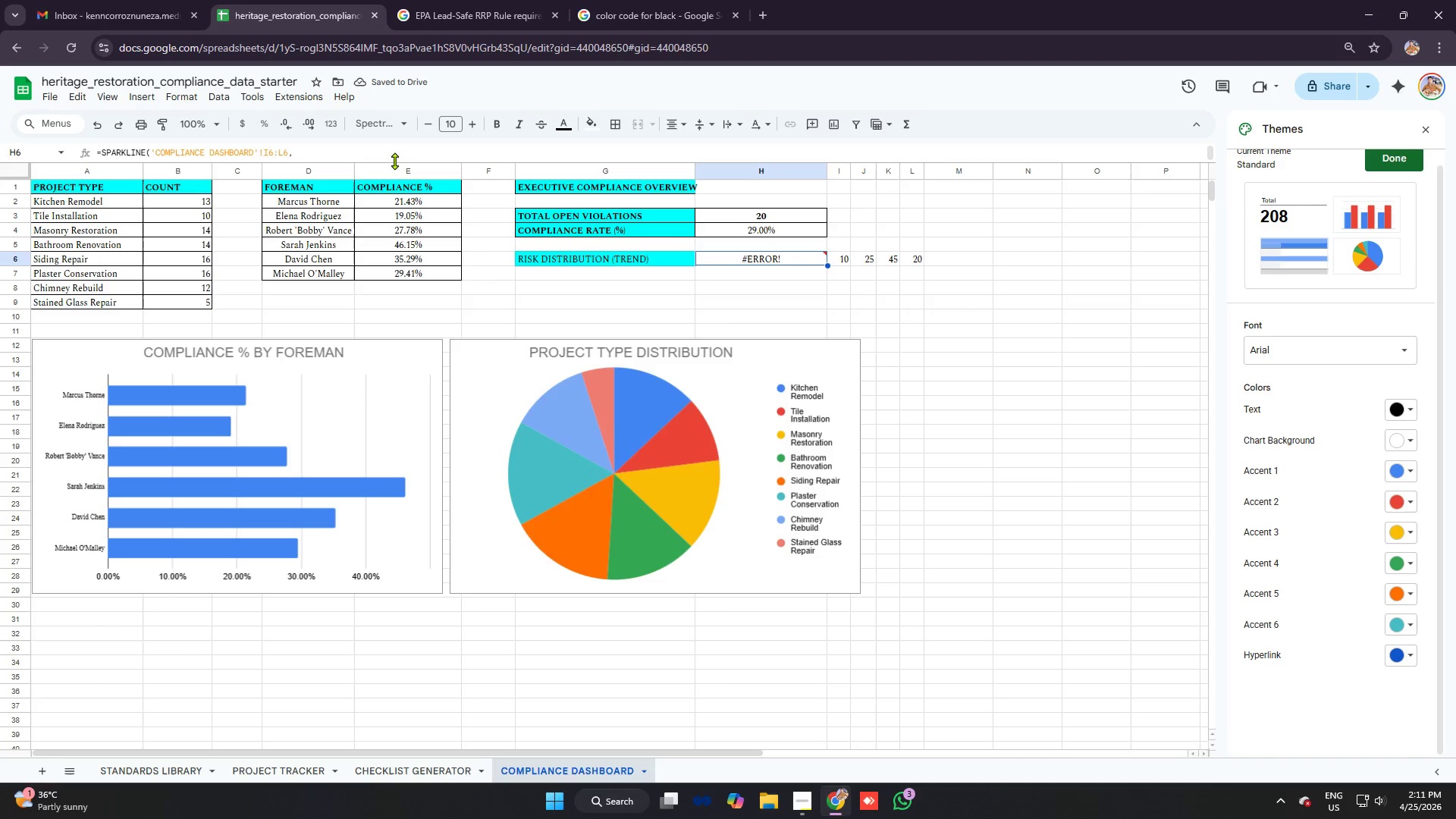 
left_click([391, 155])
 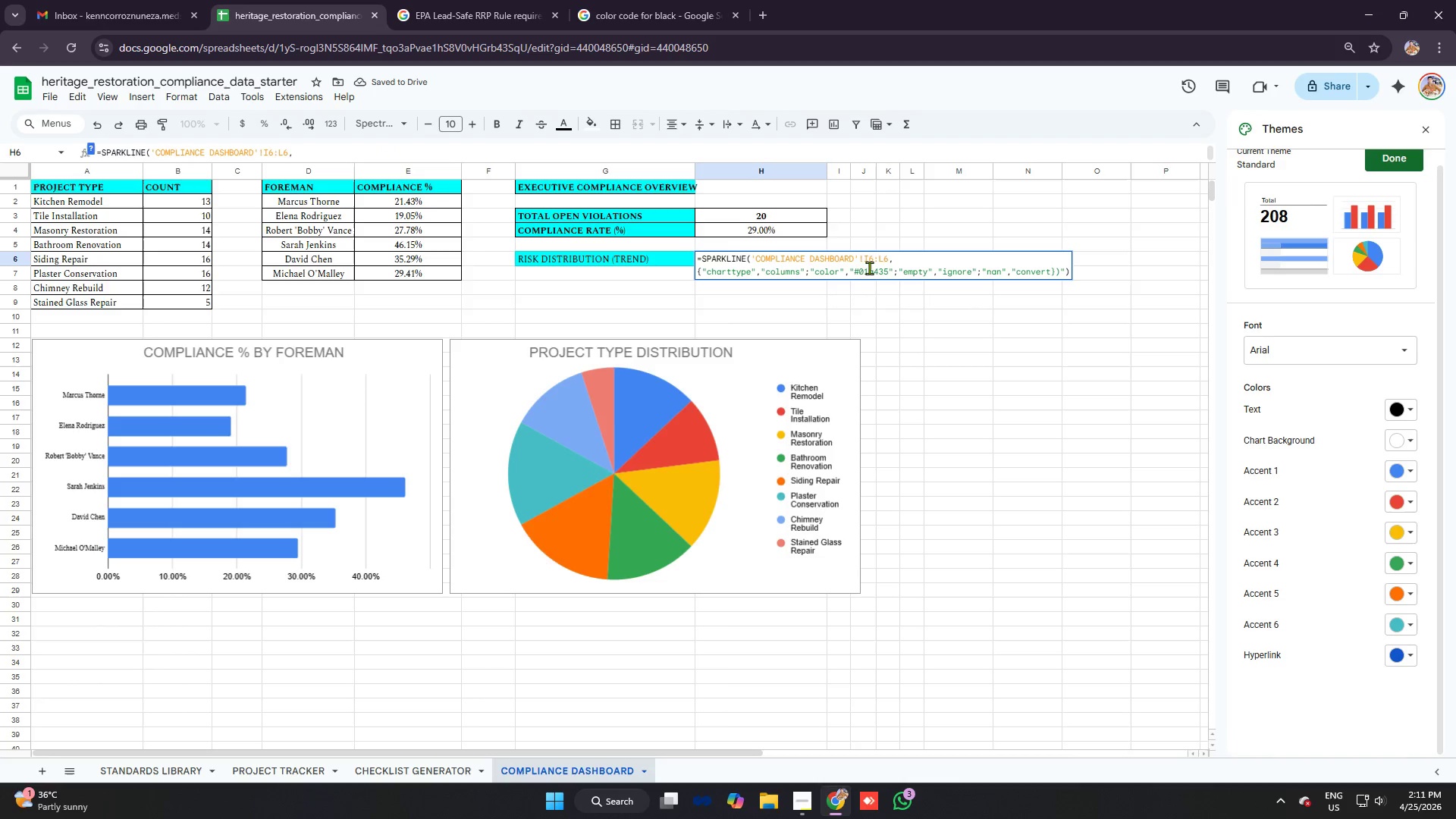 
left_click([872, 268])
 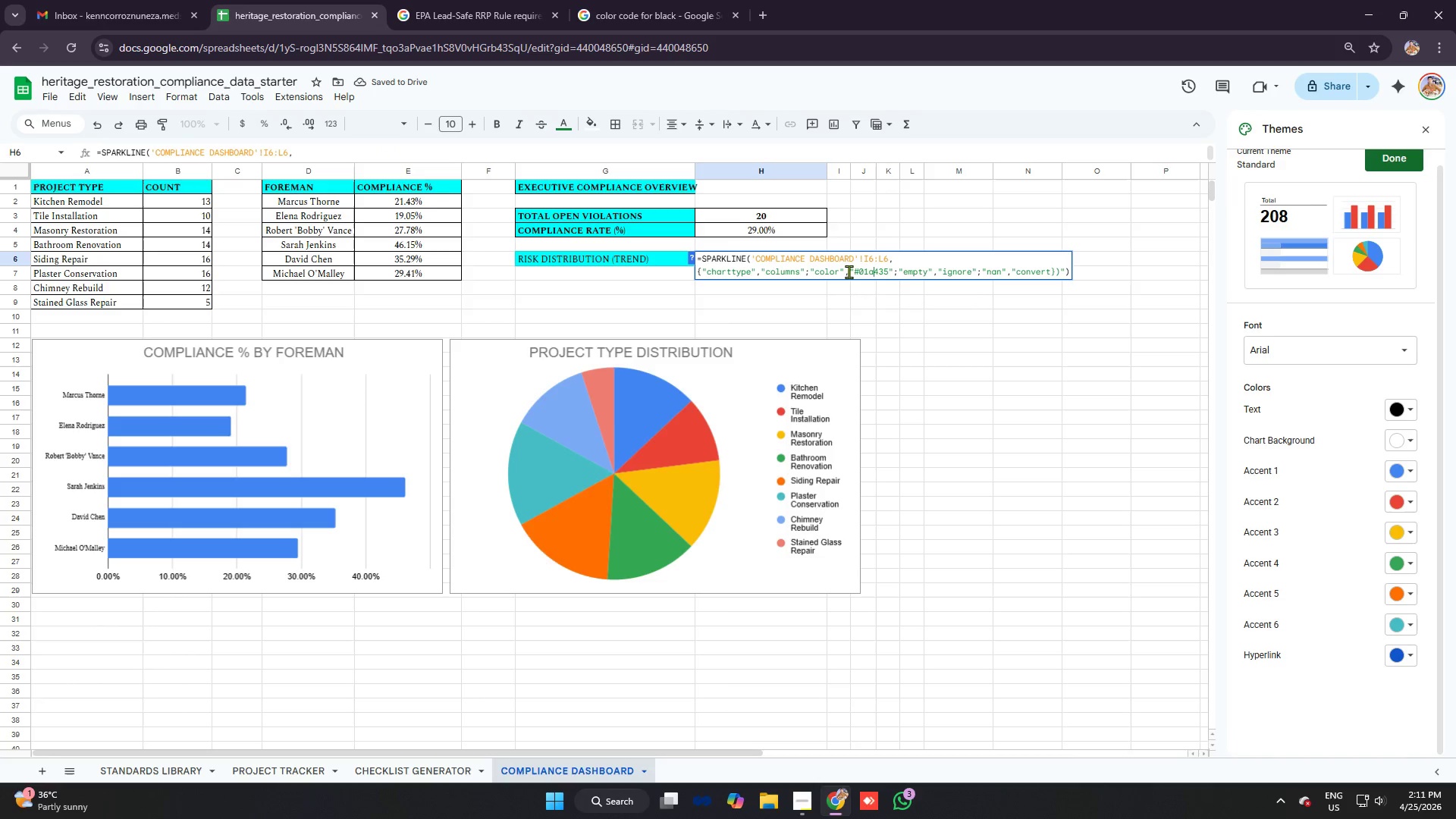 
left_click([849, 271])
 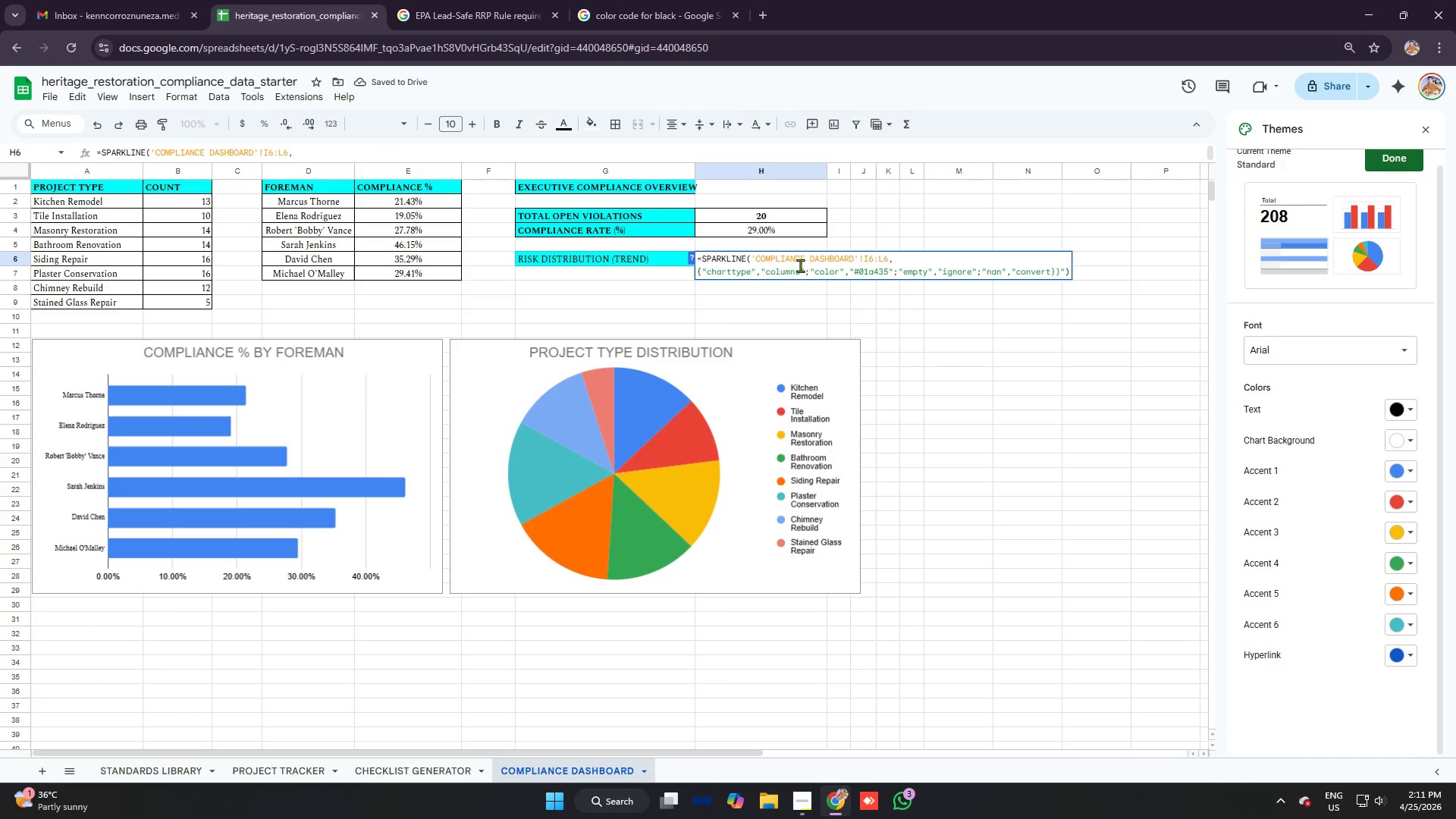 
left_click([800, 265])
 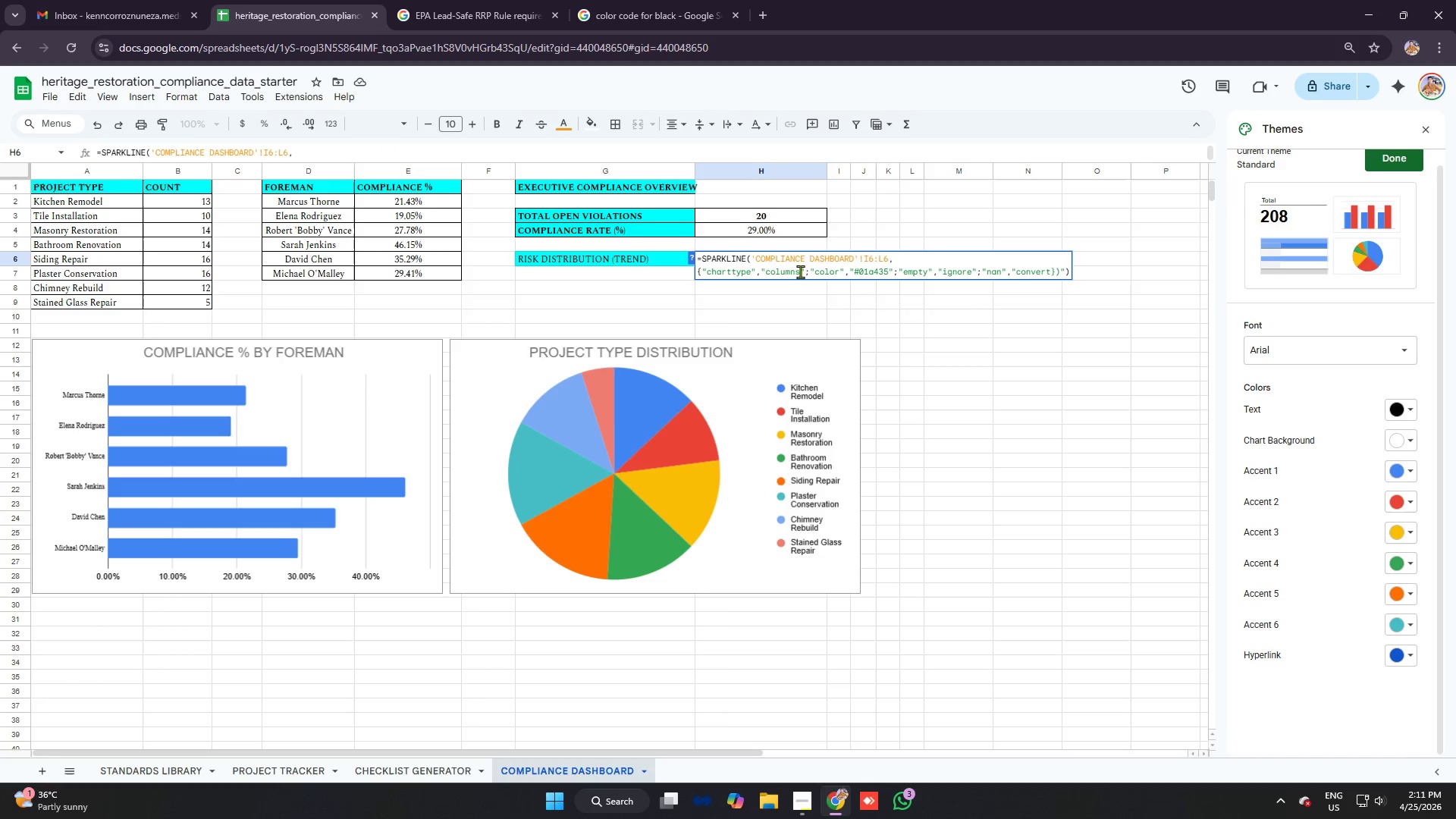 
left_click([797, 271])
 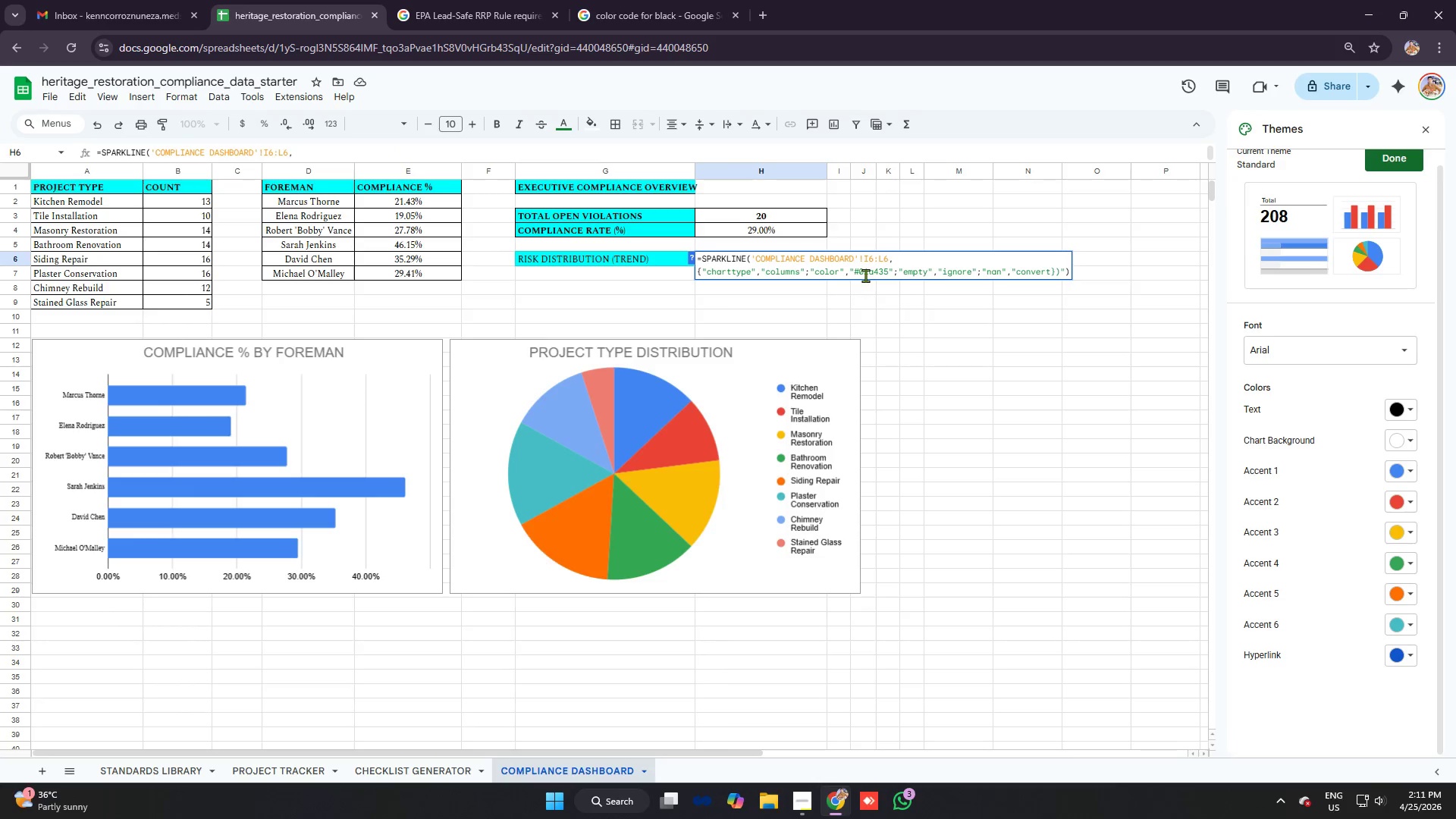 
key(ArrowRight)
 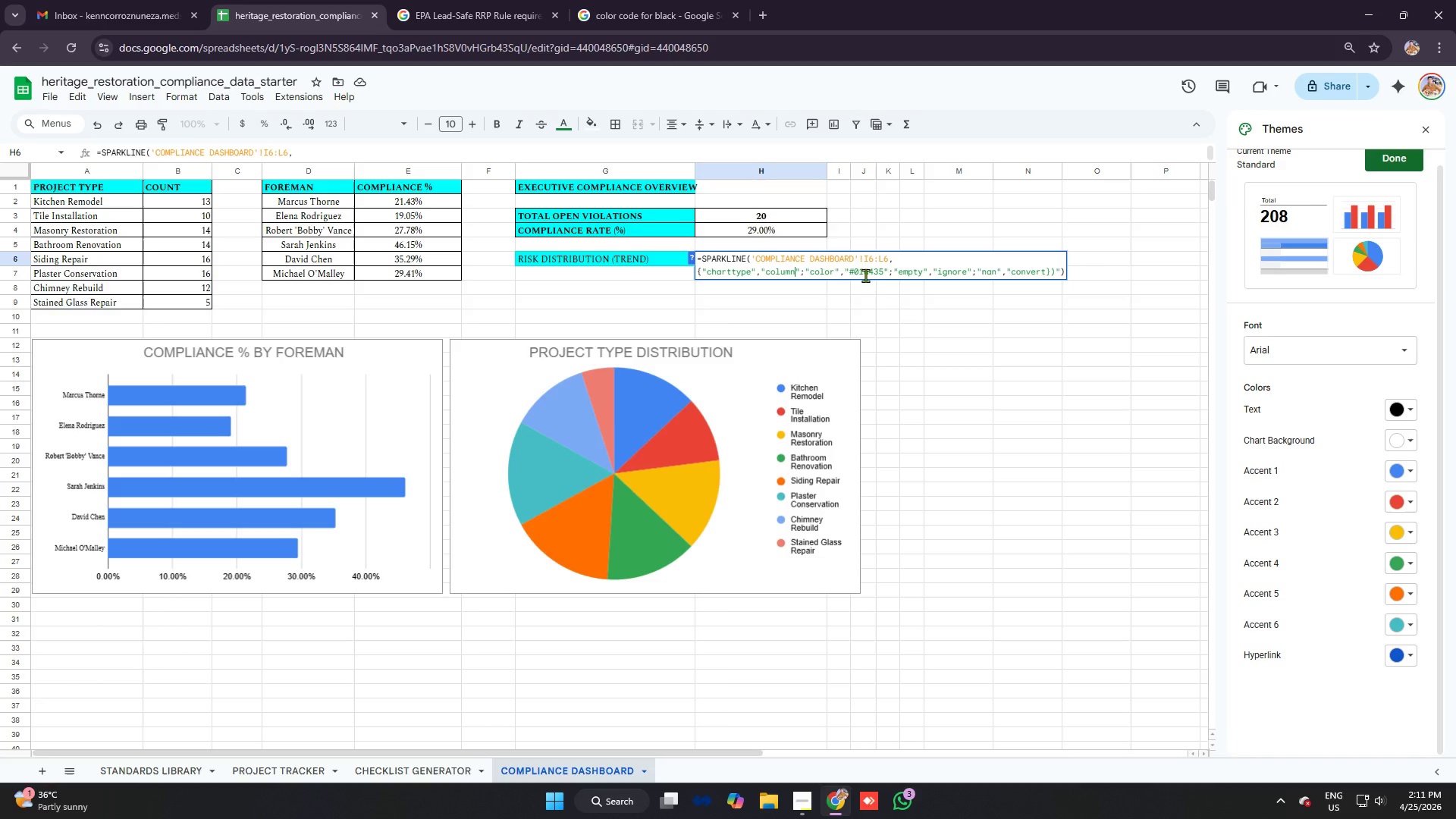 
key(Backspace)
 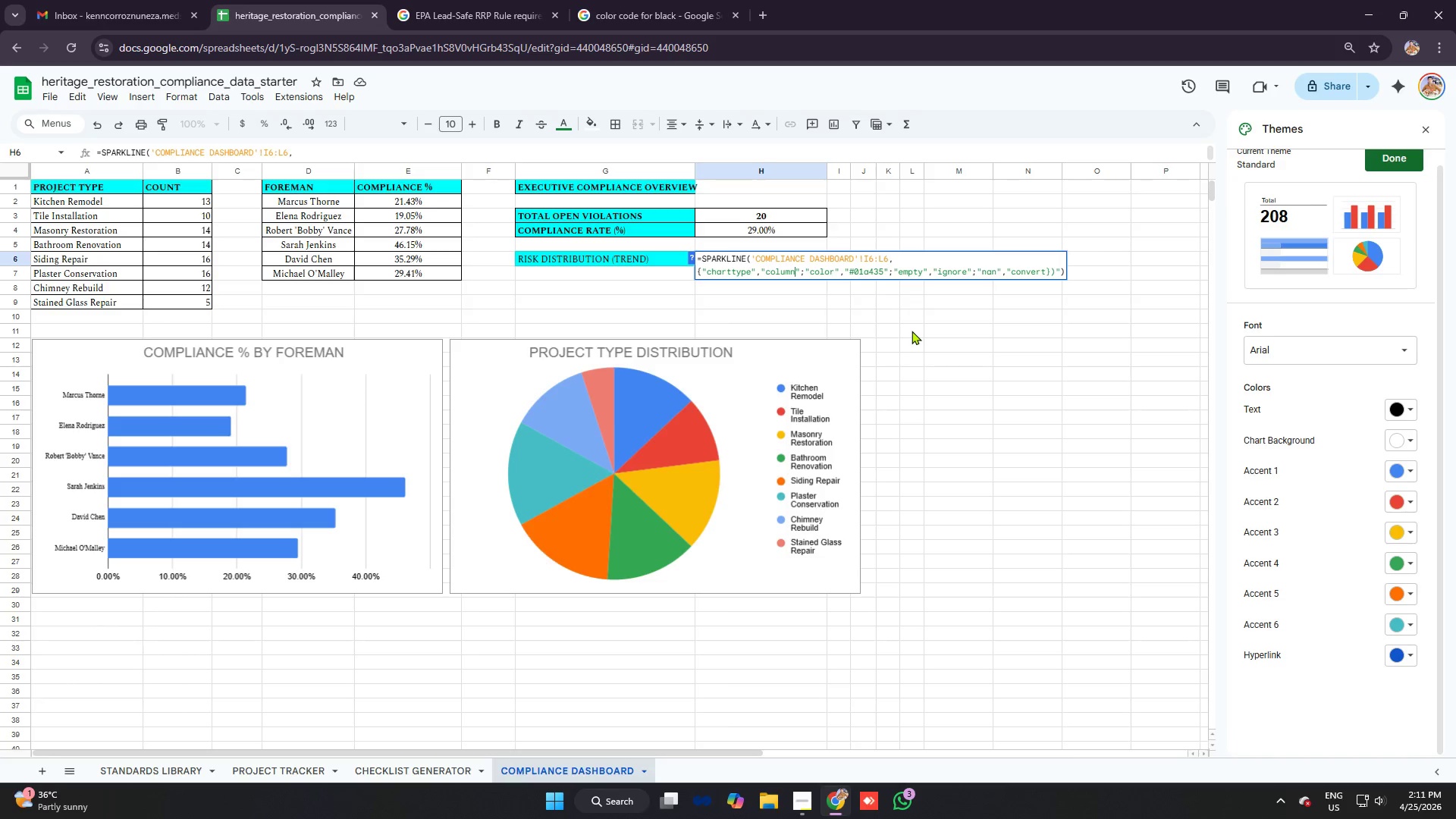 
left_click([819, 268])
 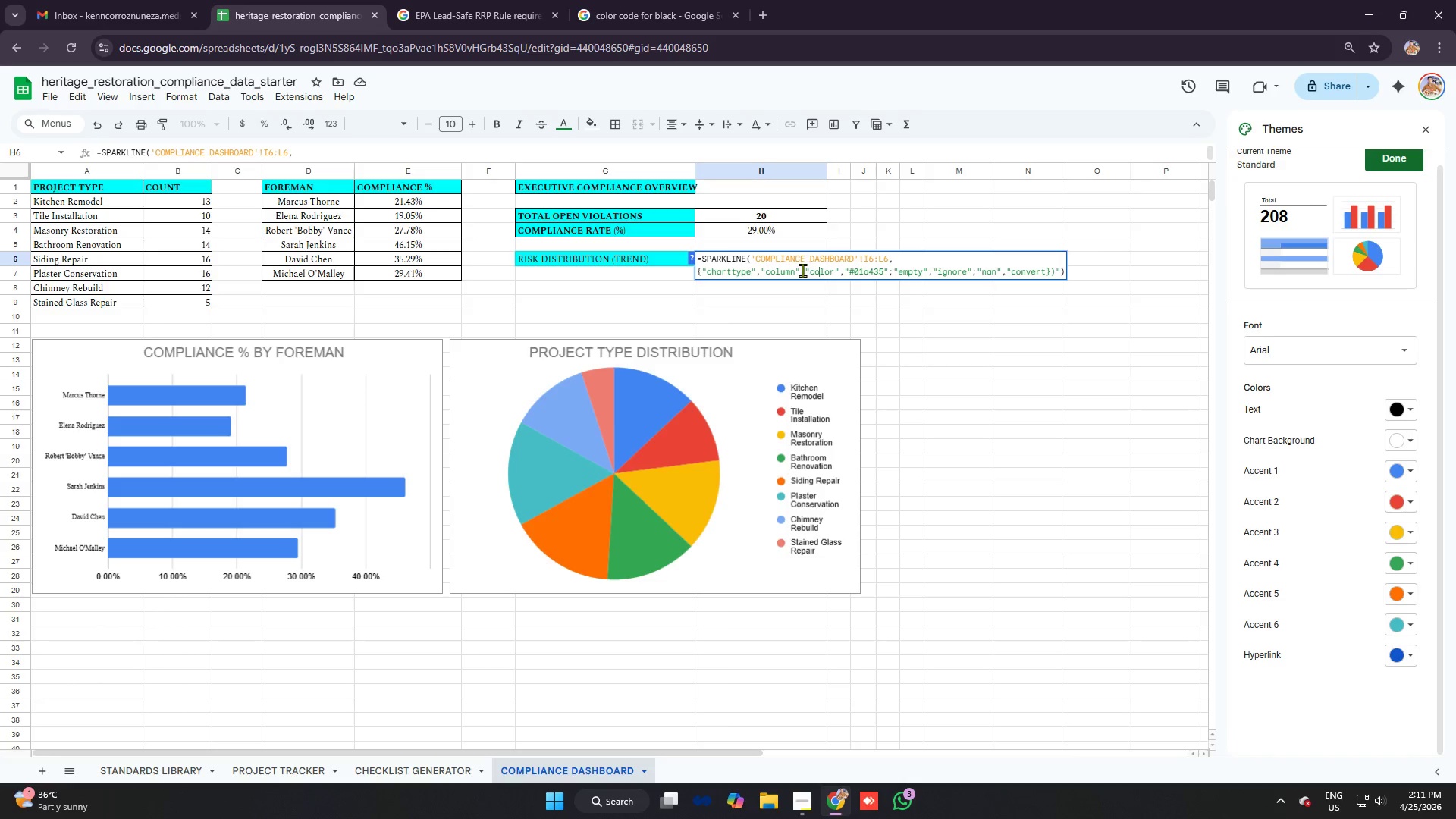 
left_click([802, 270])
 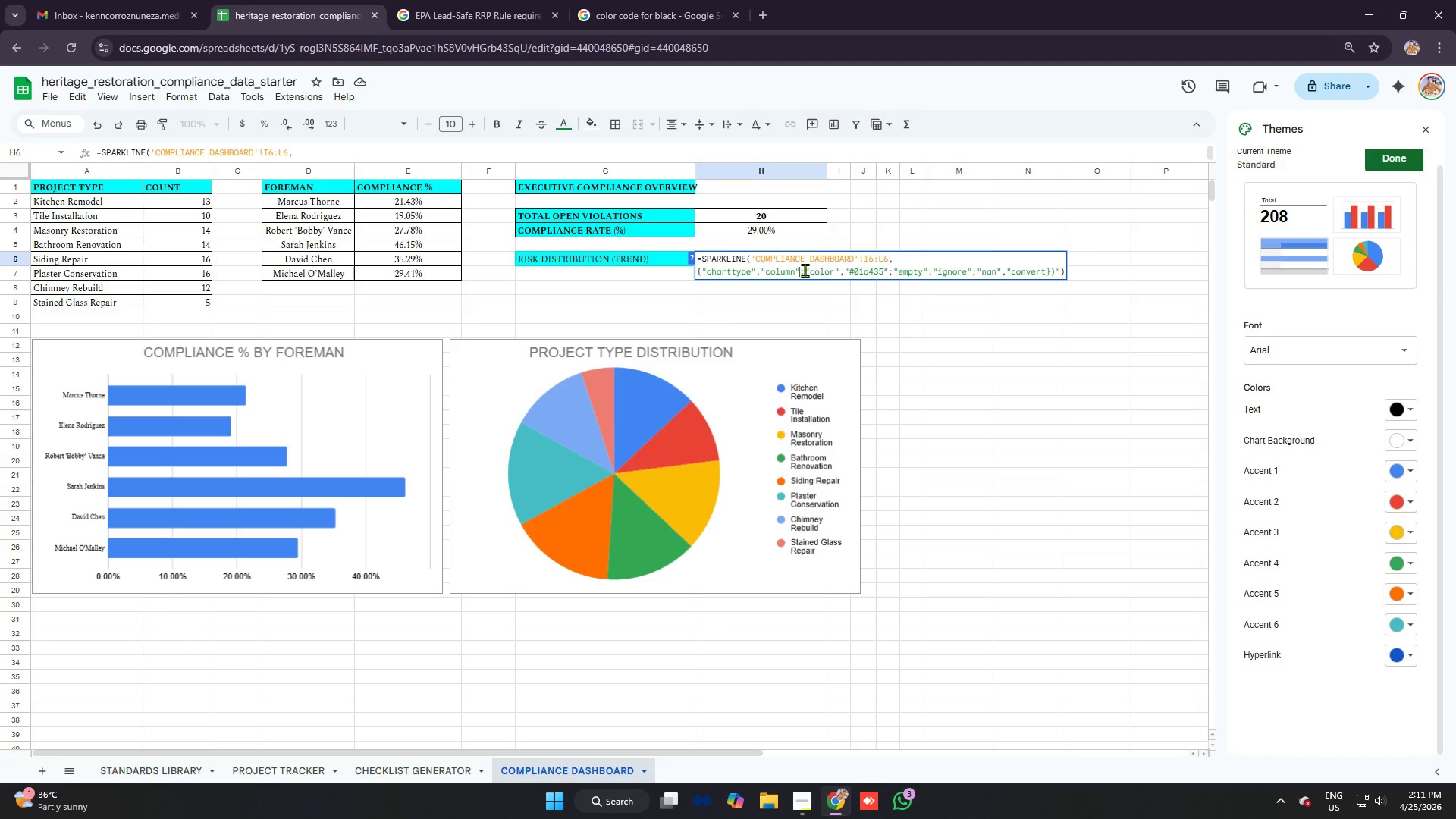 
left_click([803, 270])
 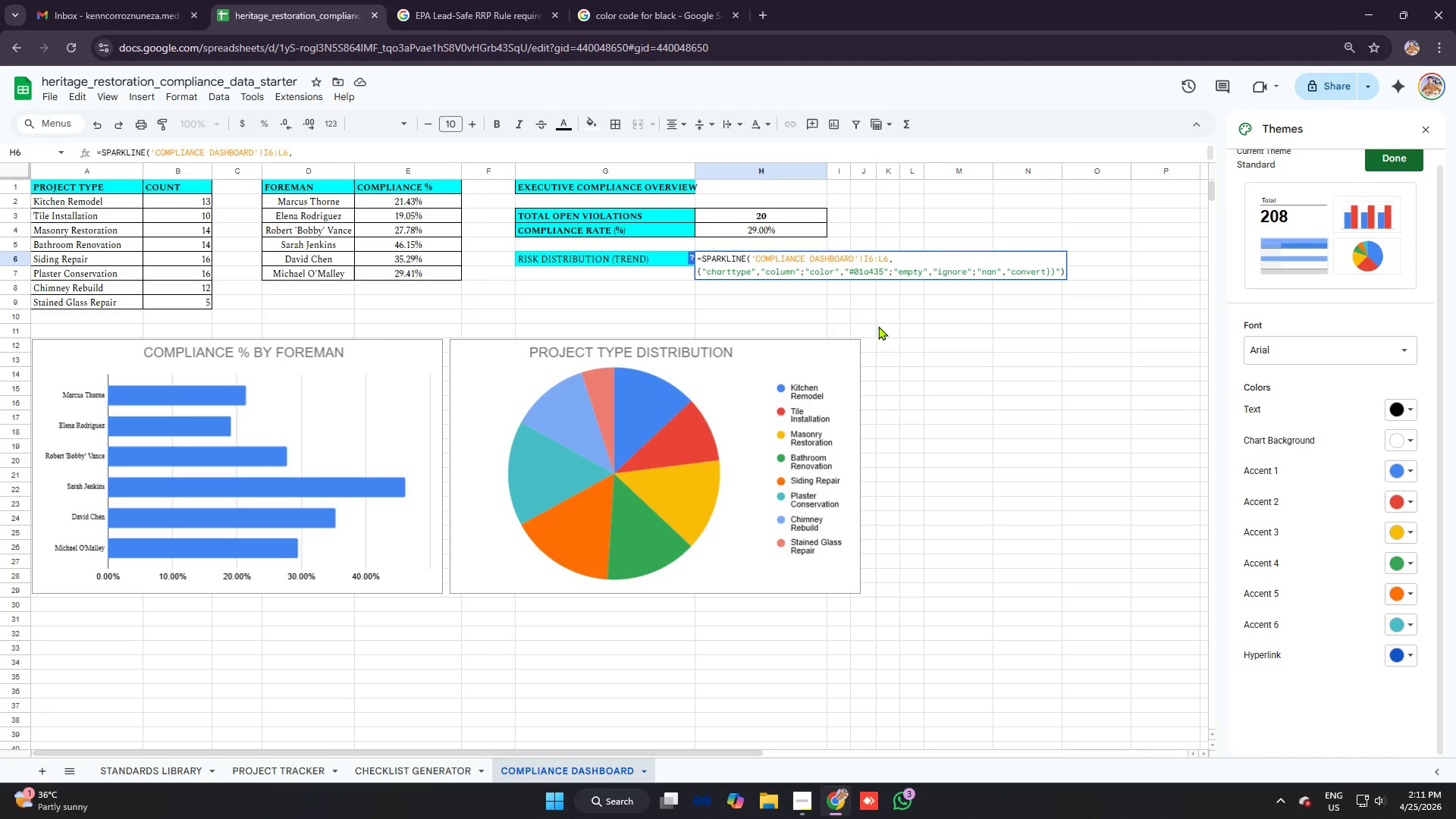 
wait(10.94)
 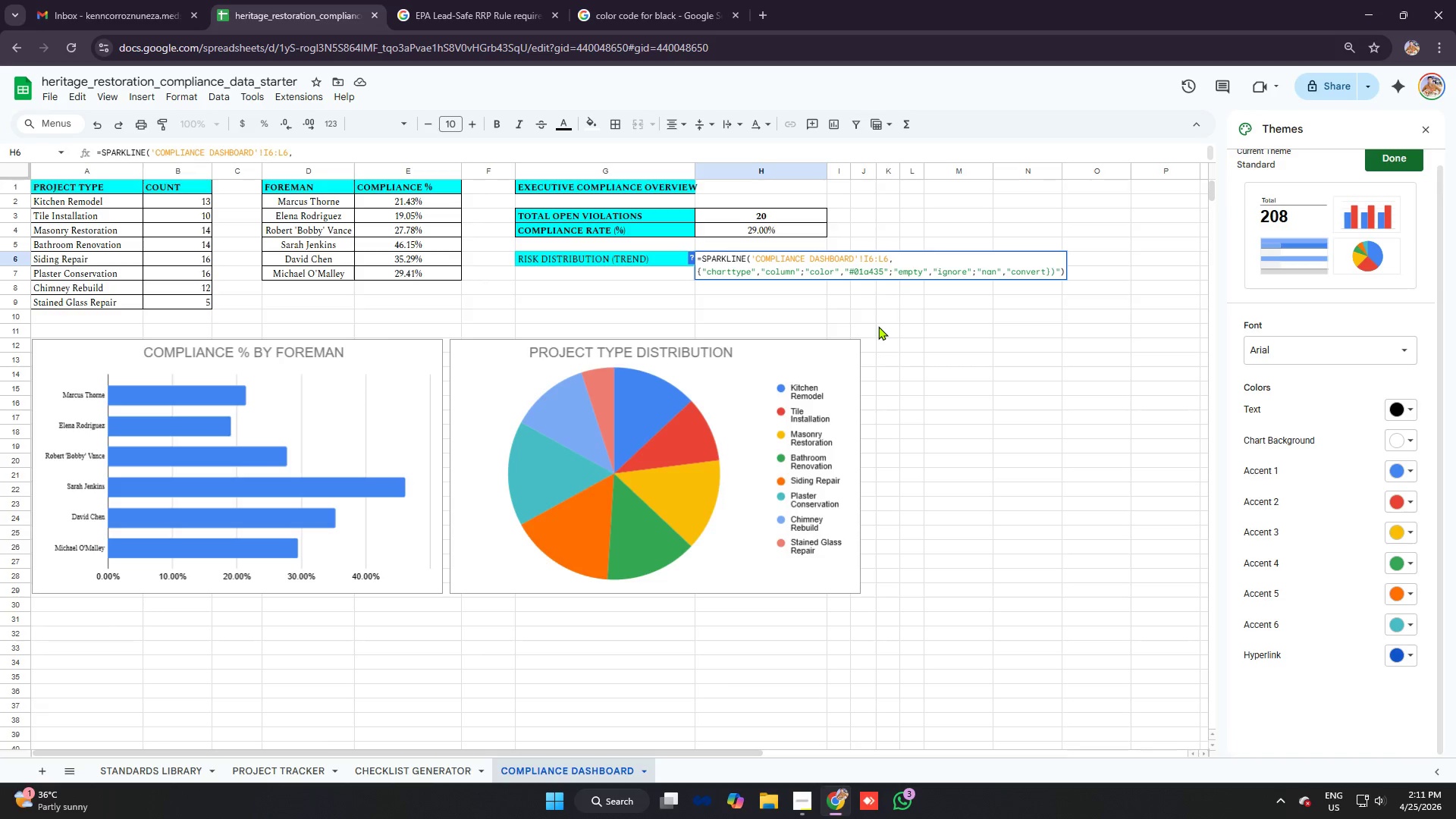 
left_click([920, 272])
 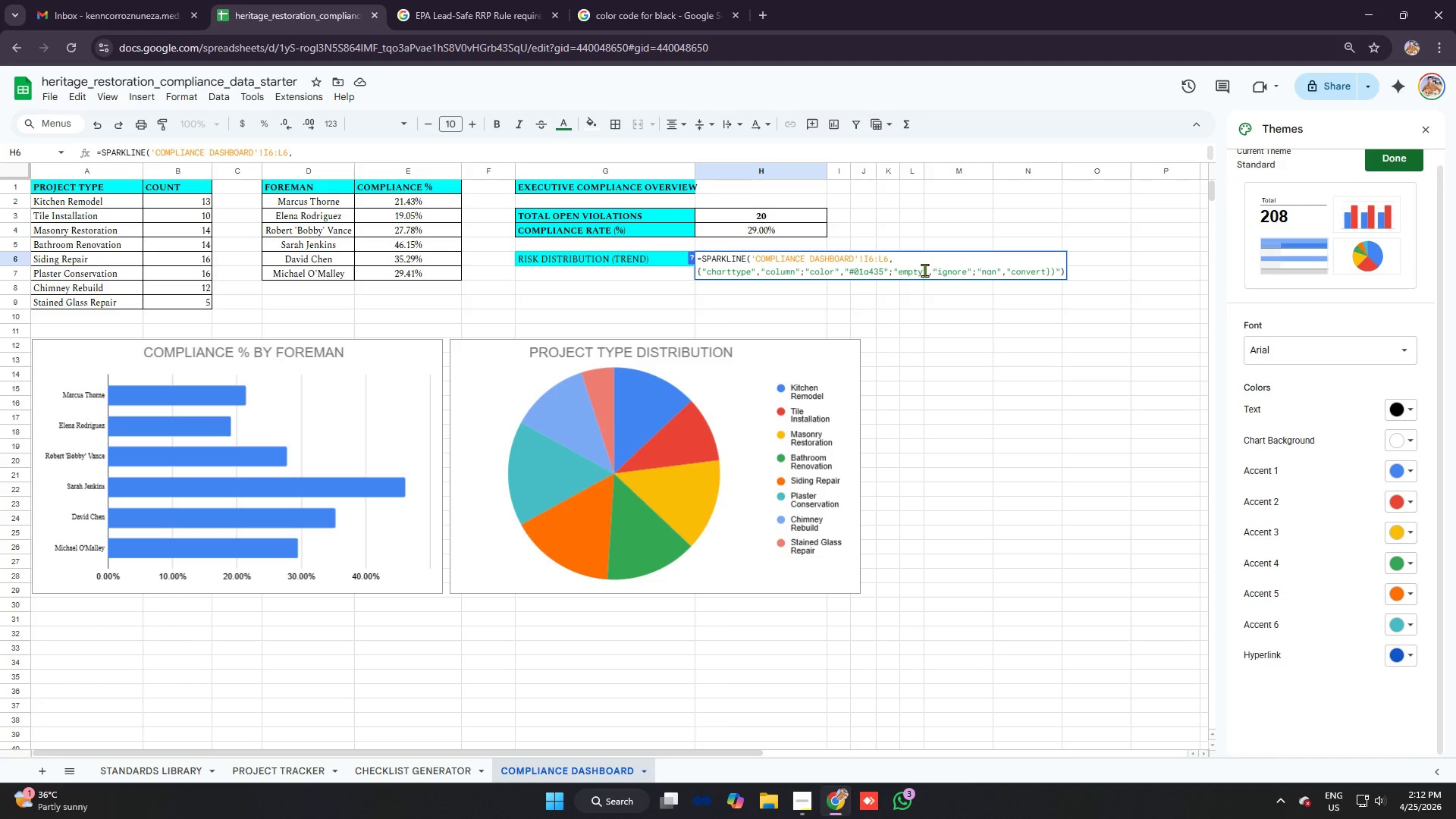 
left_click([922, 269])
 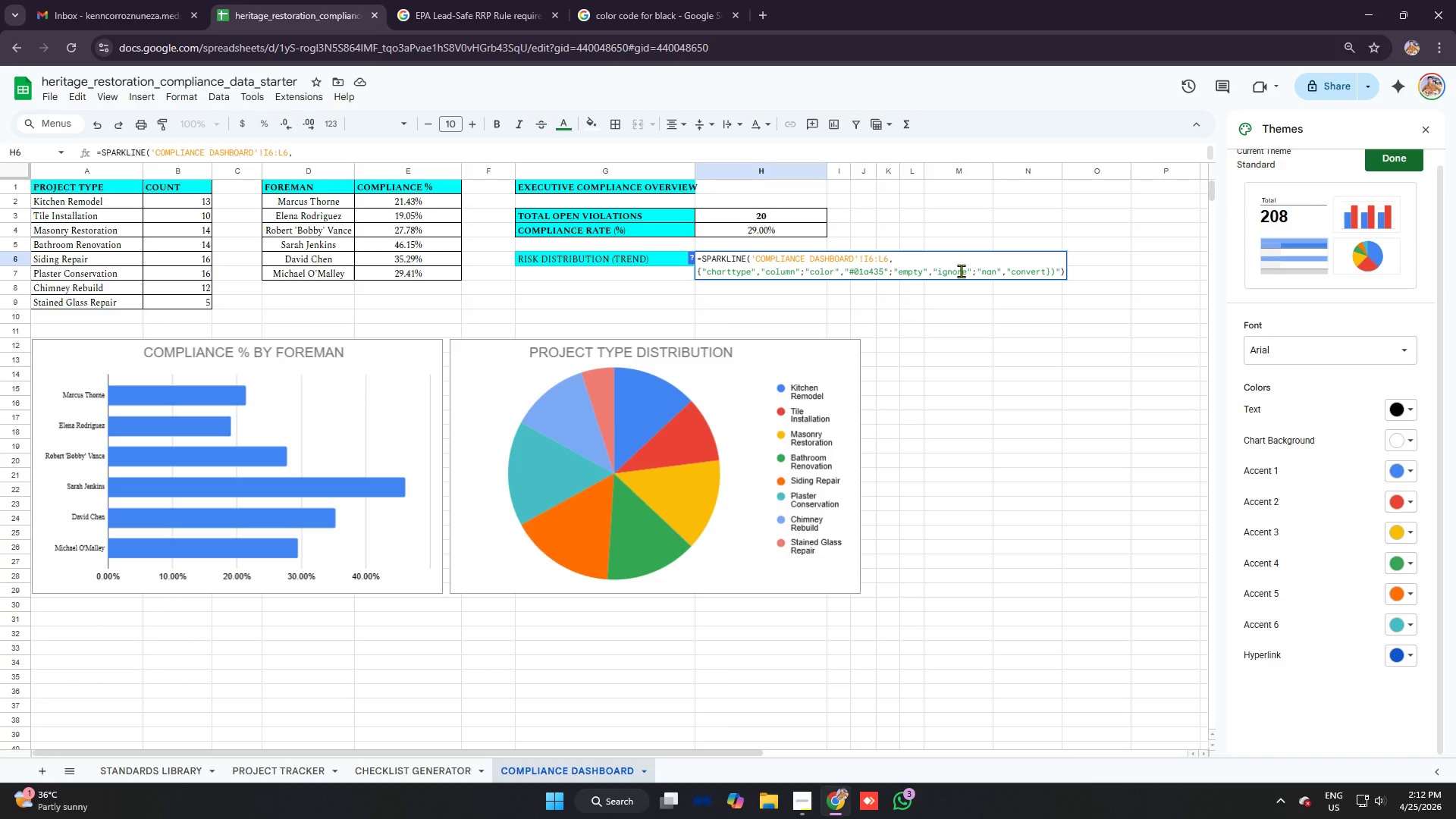 
wait(10.94)
 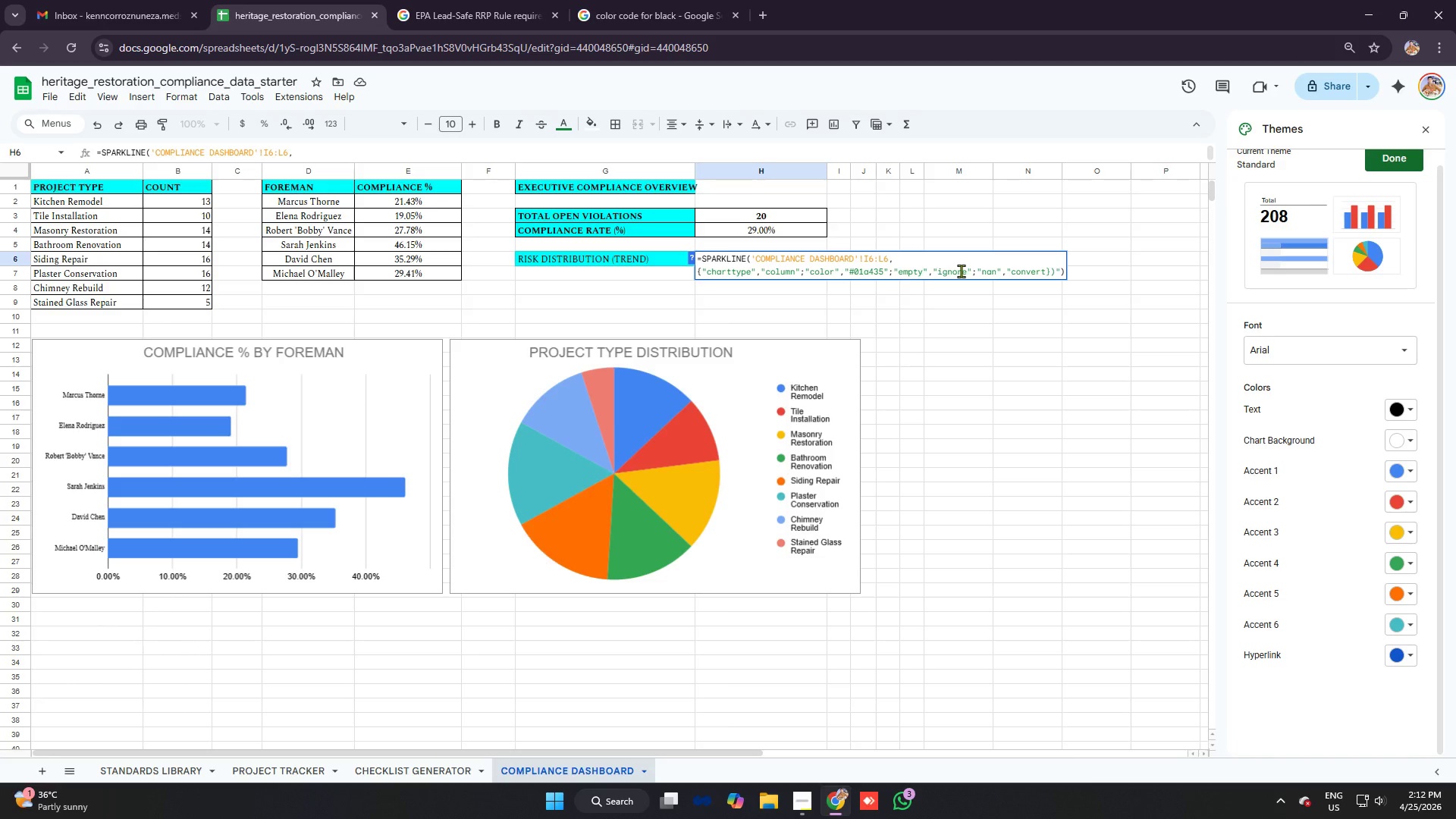 
left_click([767, 8])
 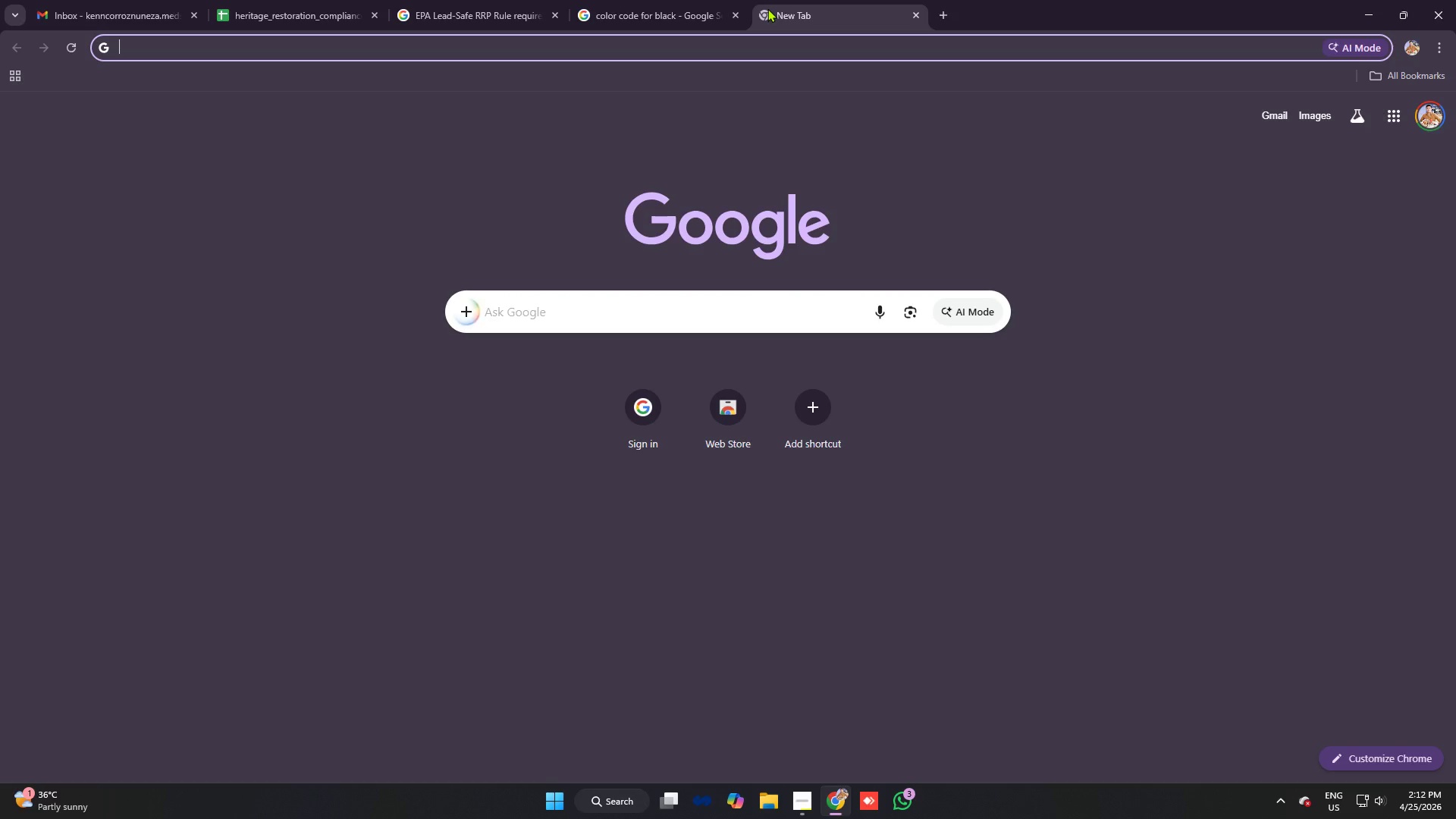 
type(sparkline formula)
 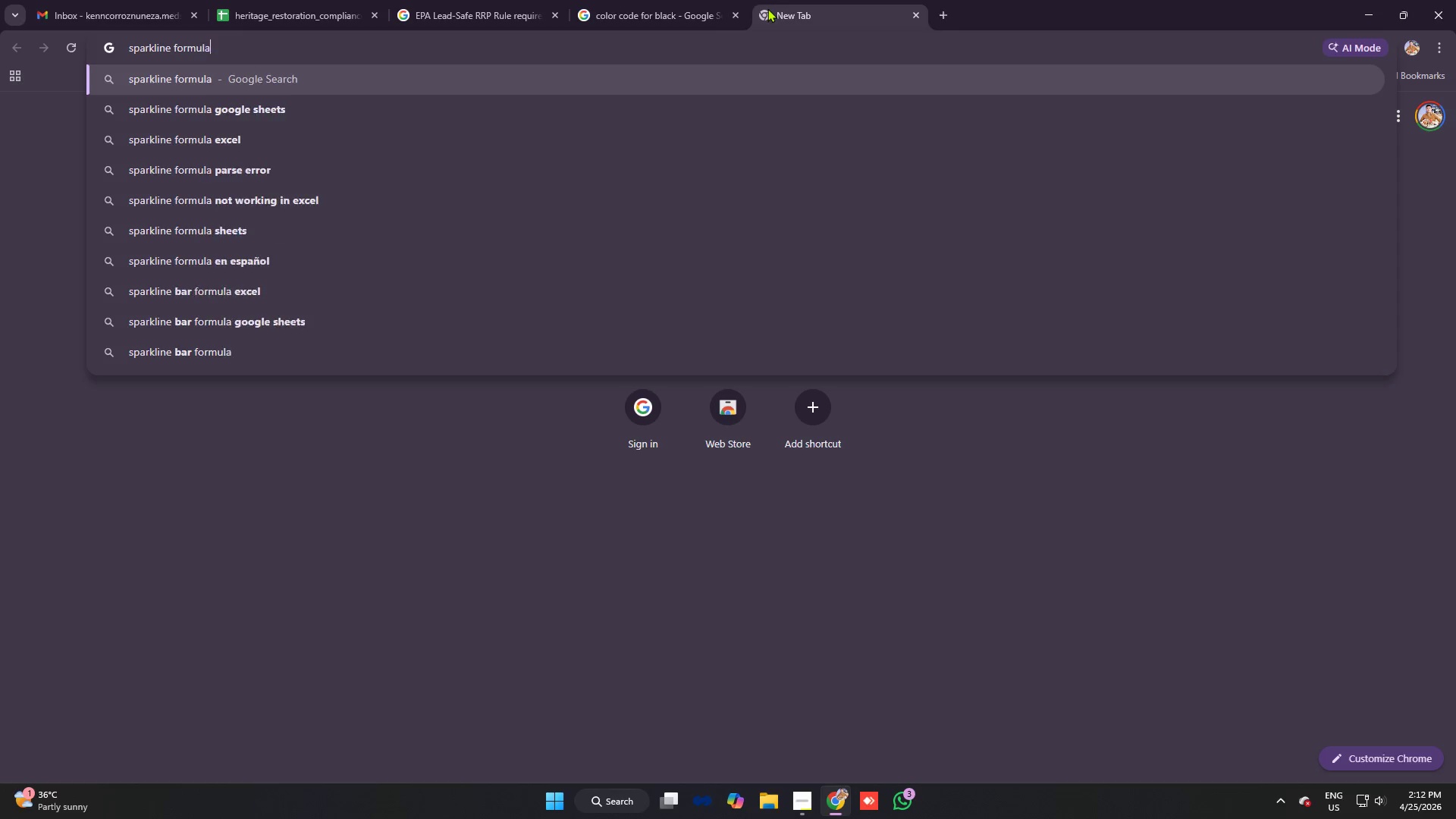 
key(Enter)
 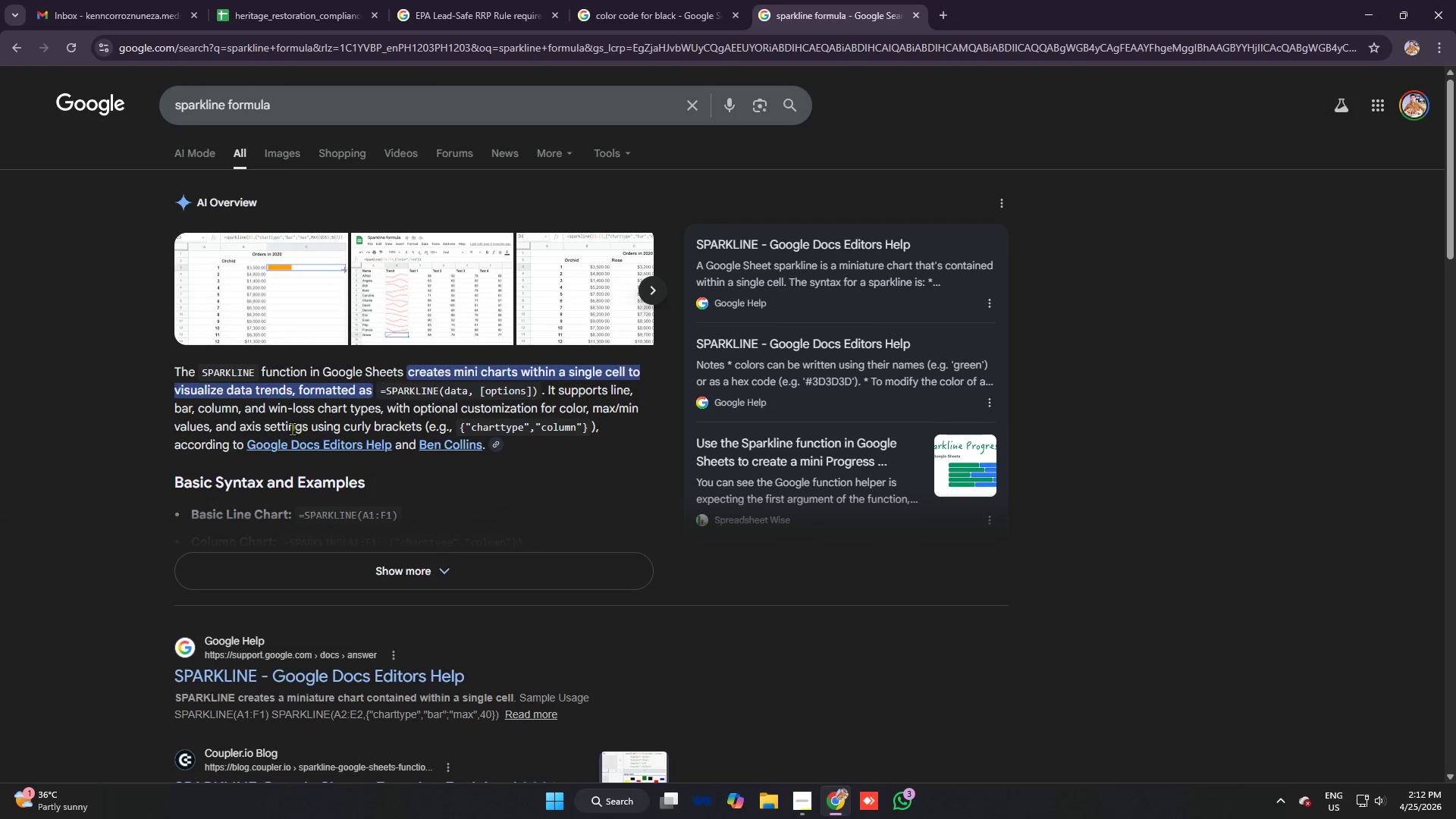 
wait(5.09)
 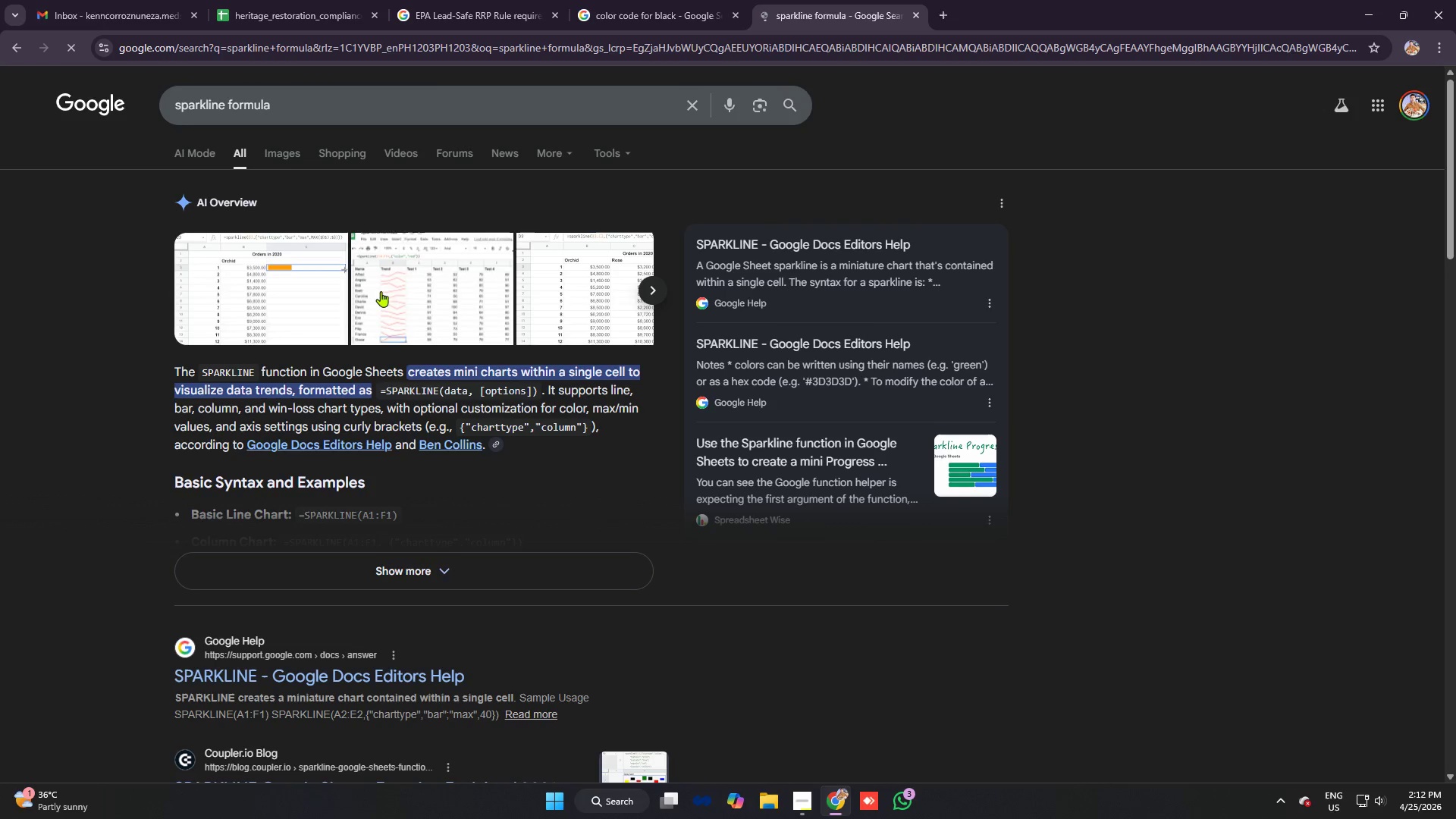 
left_click([355, 567])
 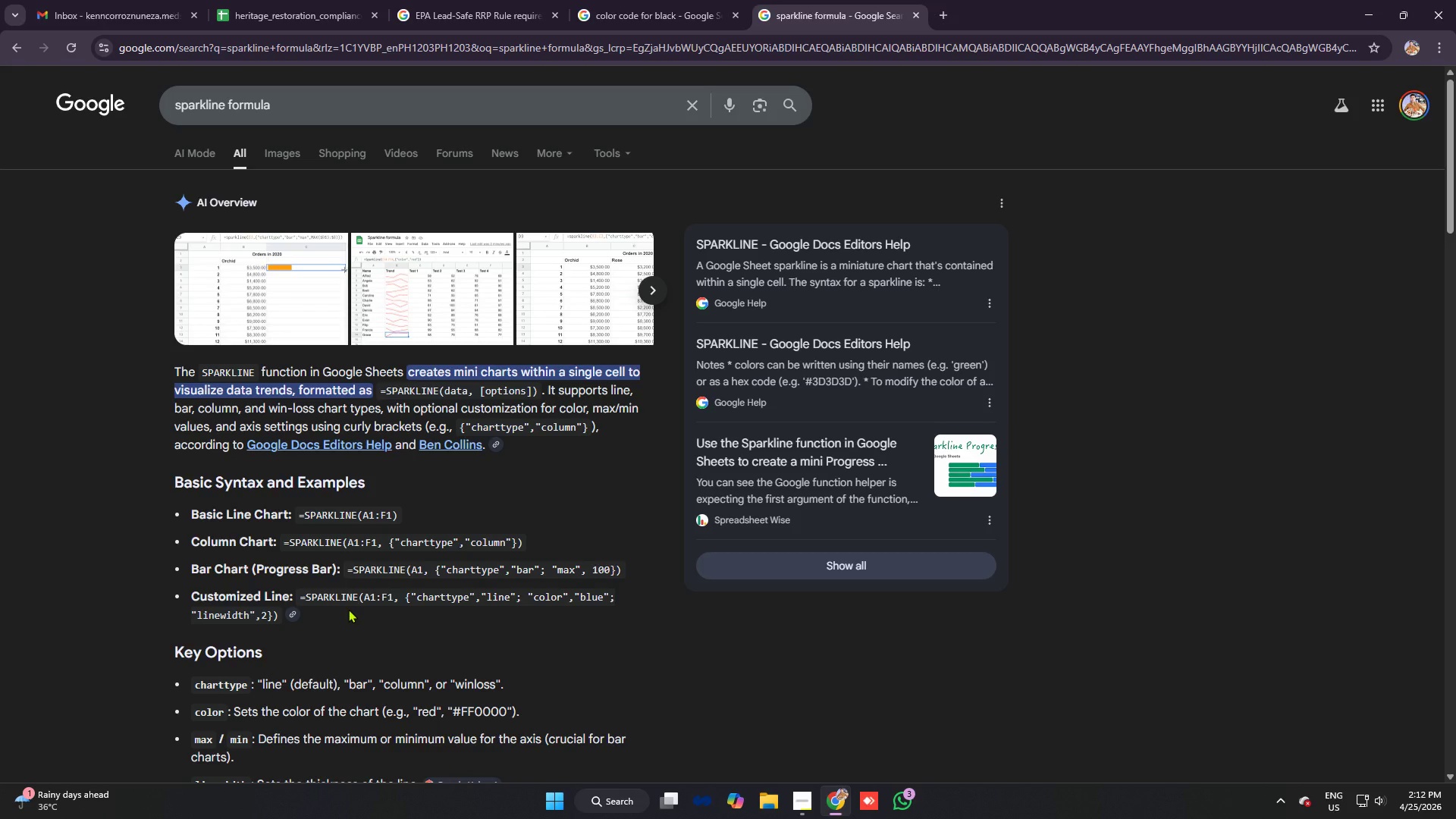 
wait(13.45)
 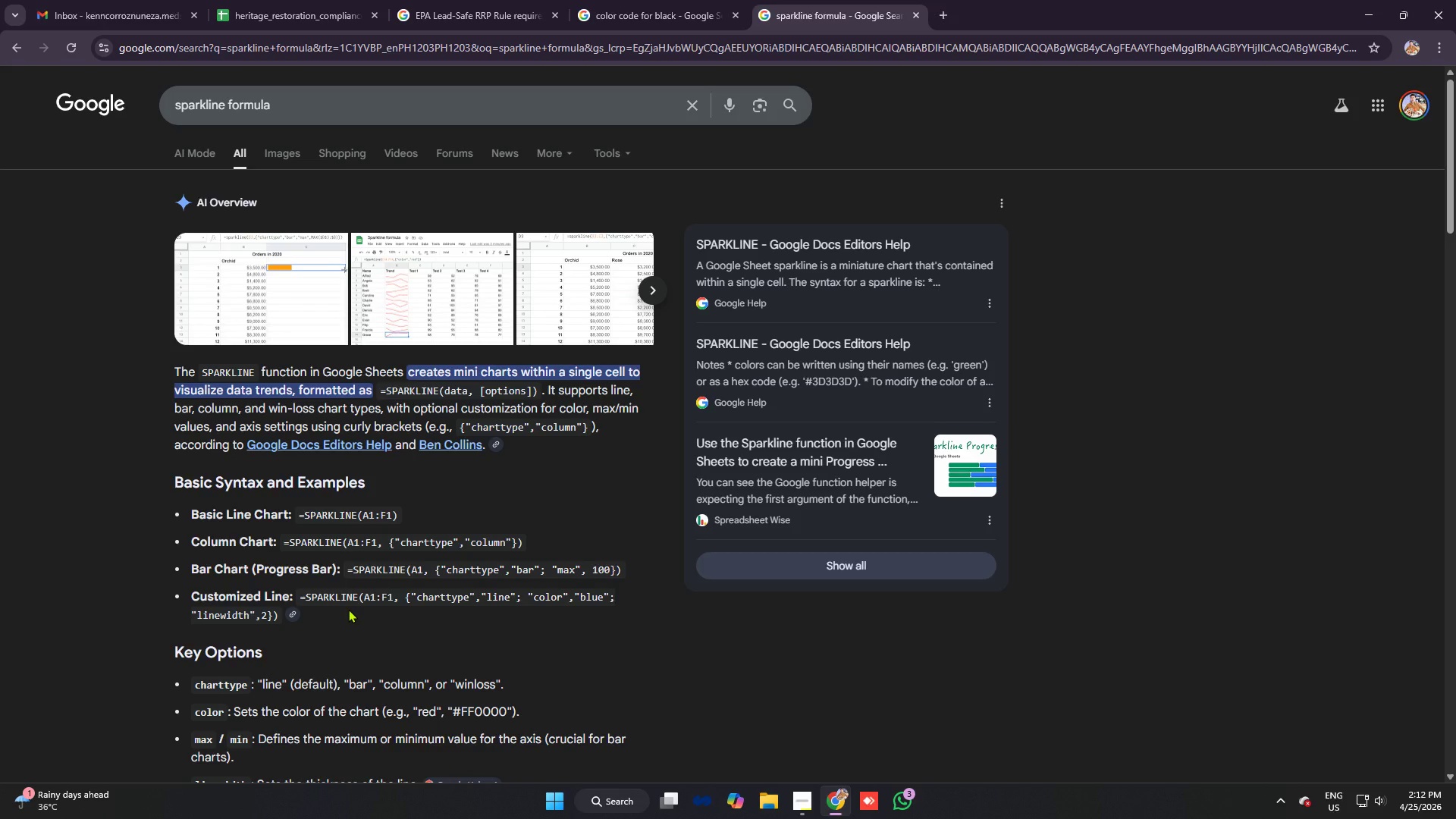 
left_click([297, 0])
 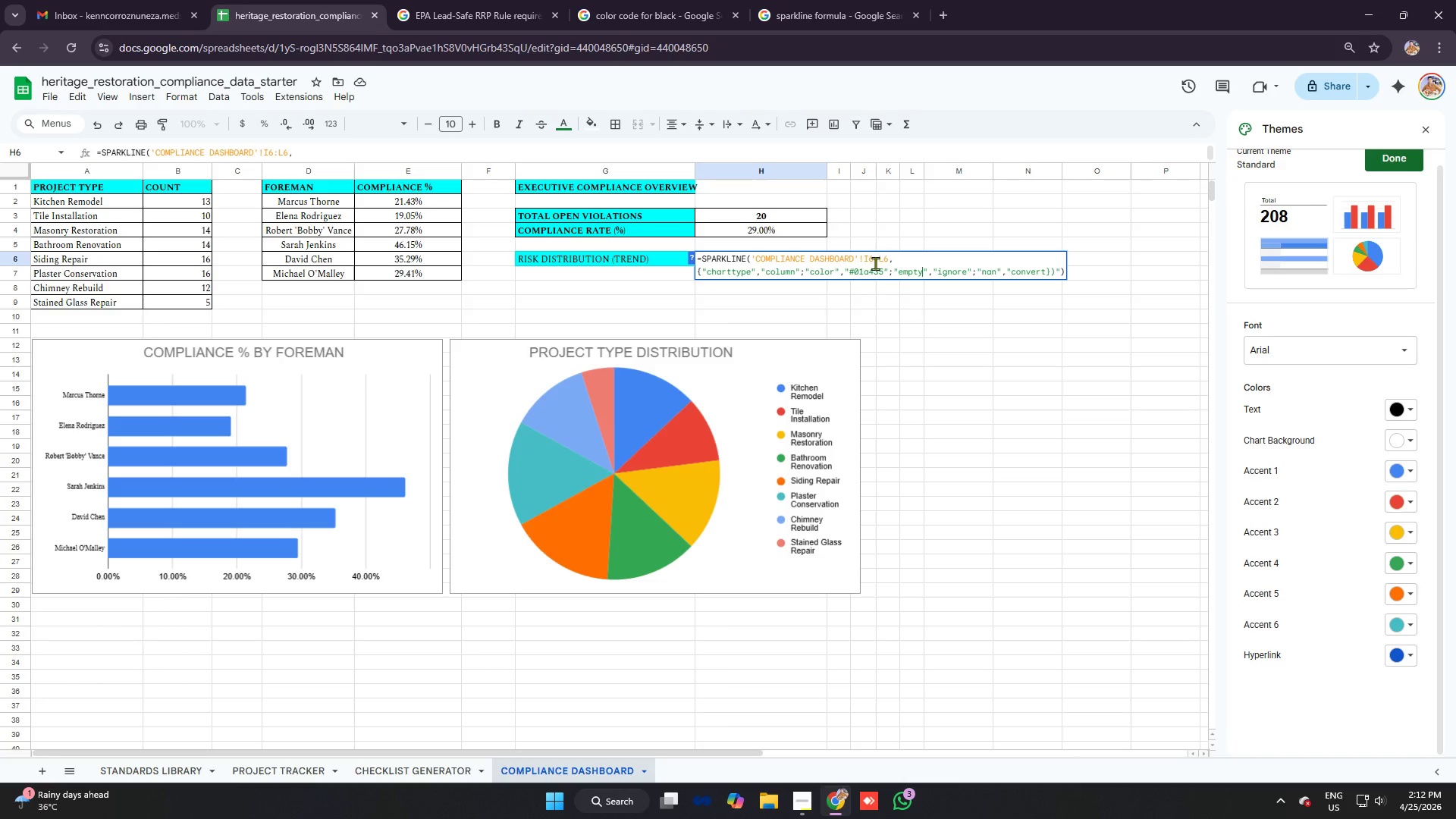 
left_click([864, 258])
 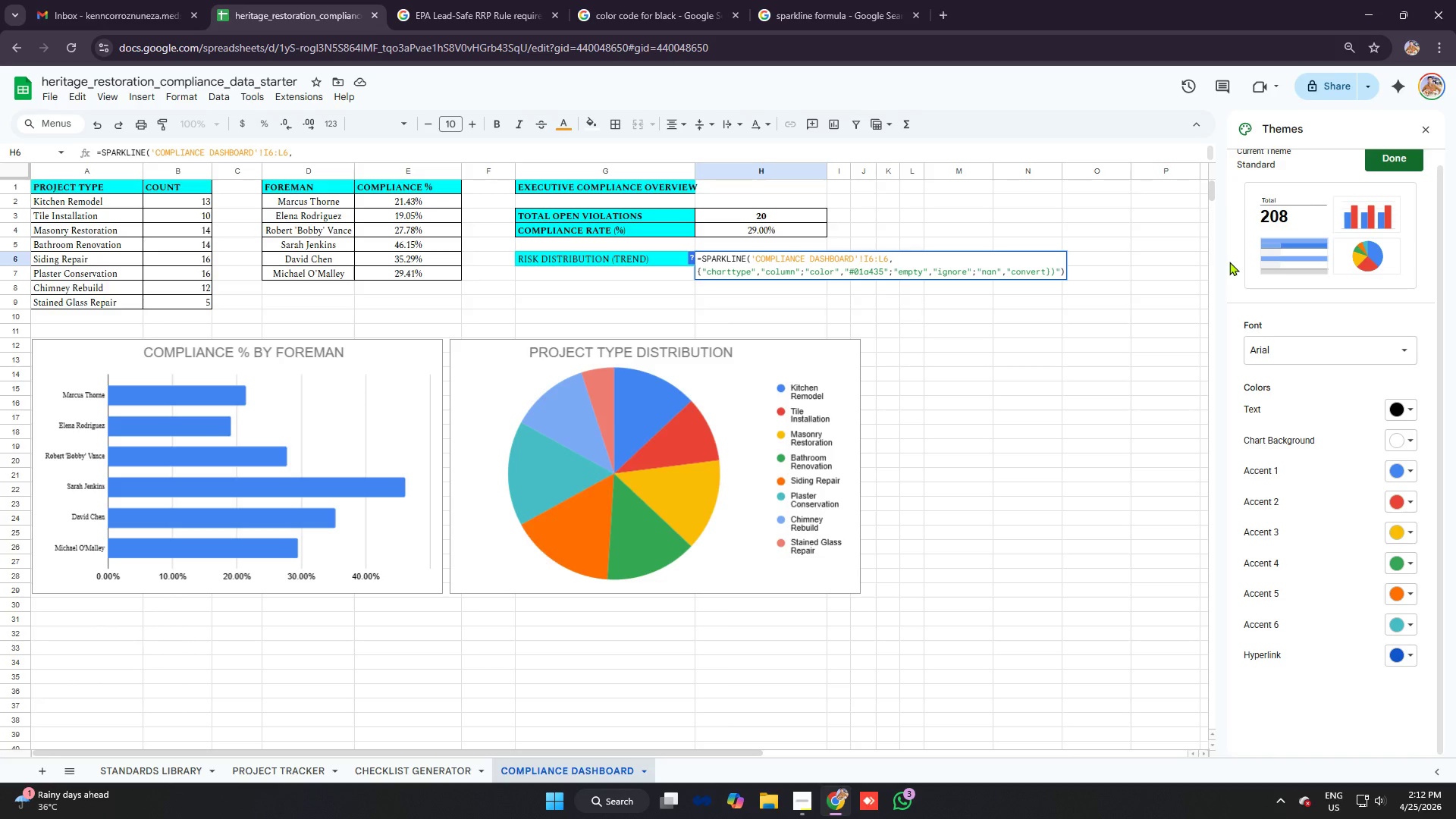 
key(Backspace)
 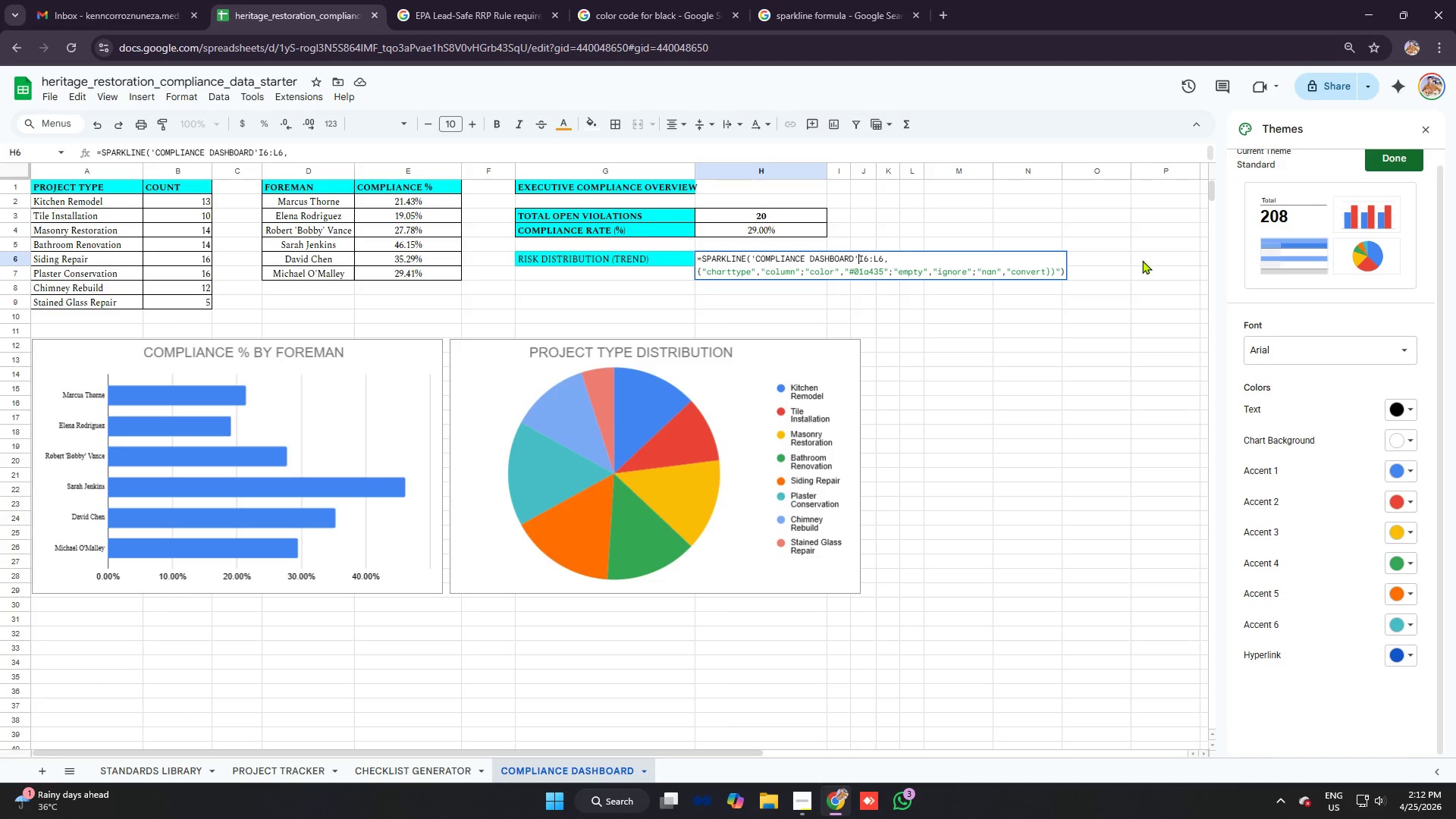 
key(Backspace)
 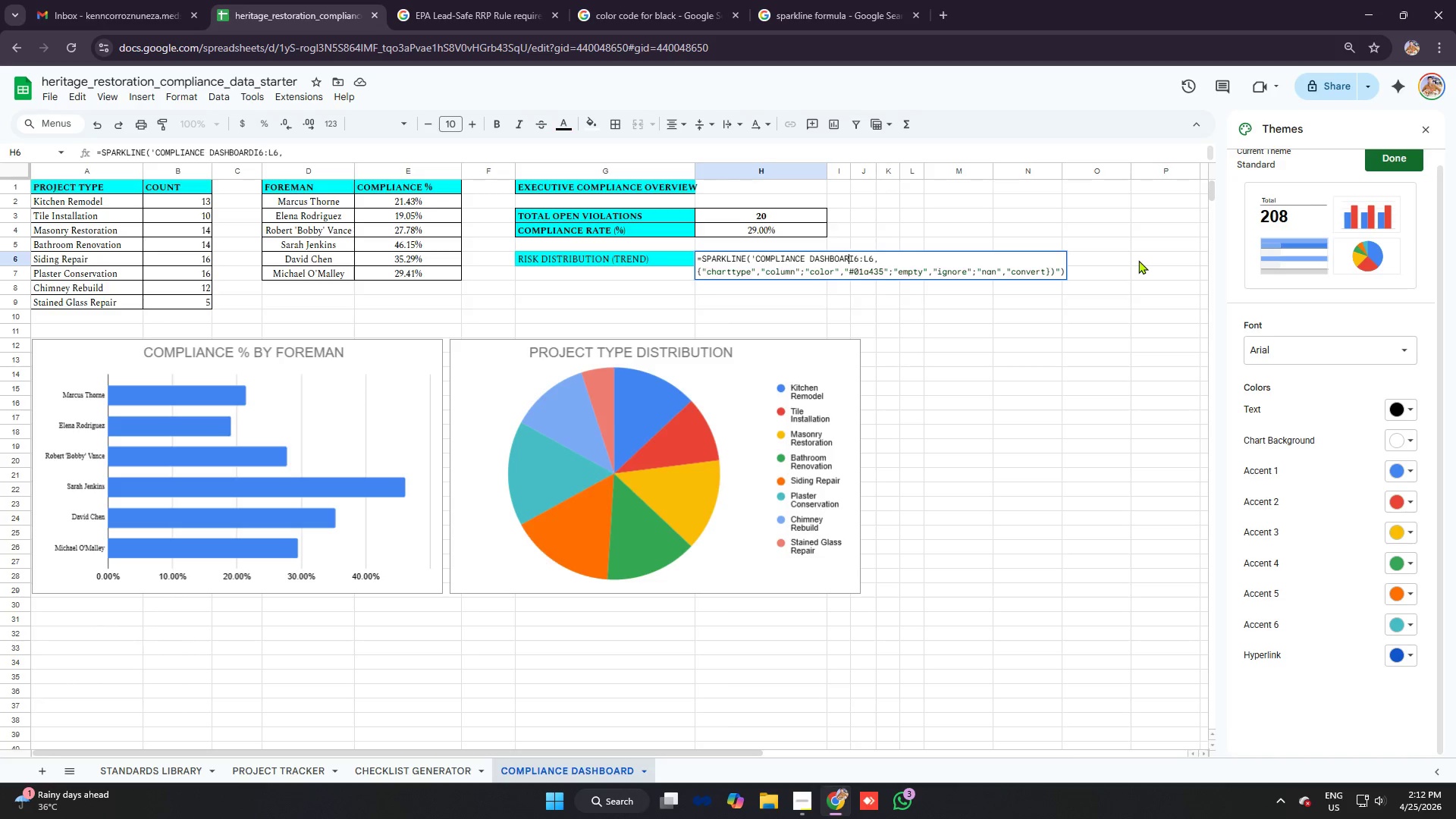 
hold_key(key=Backspace, duration=1.05)
 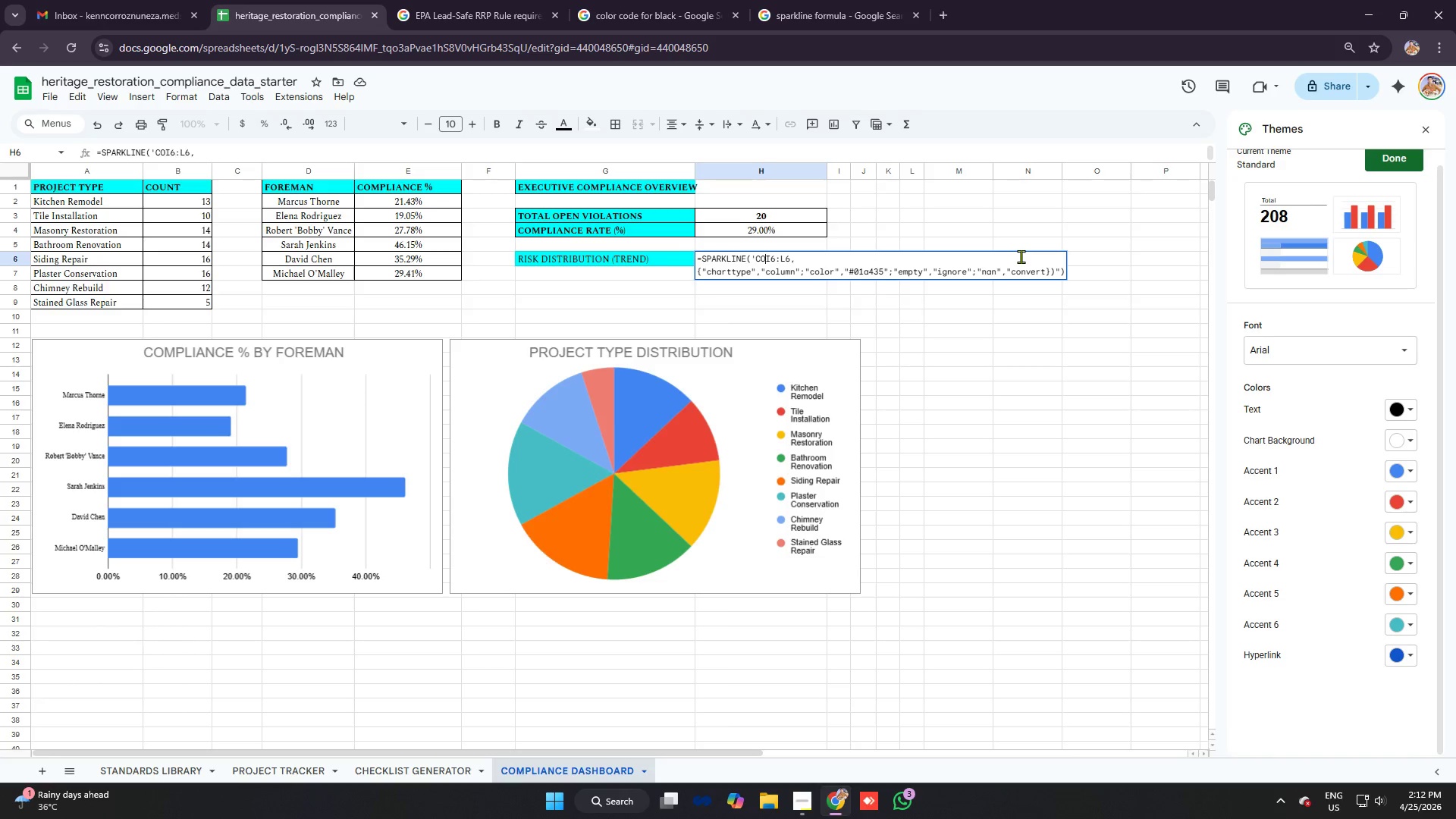 
key(Backspace)
 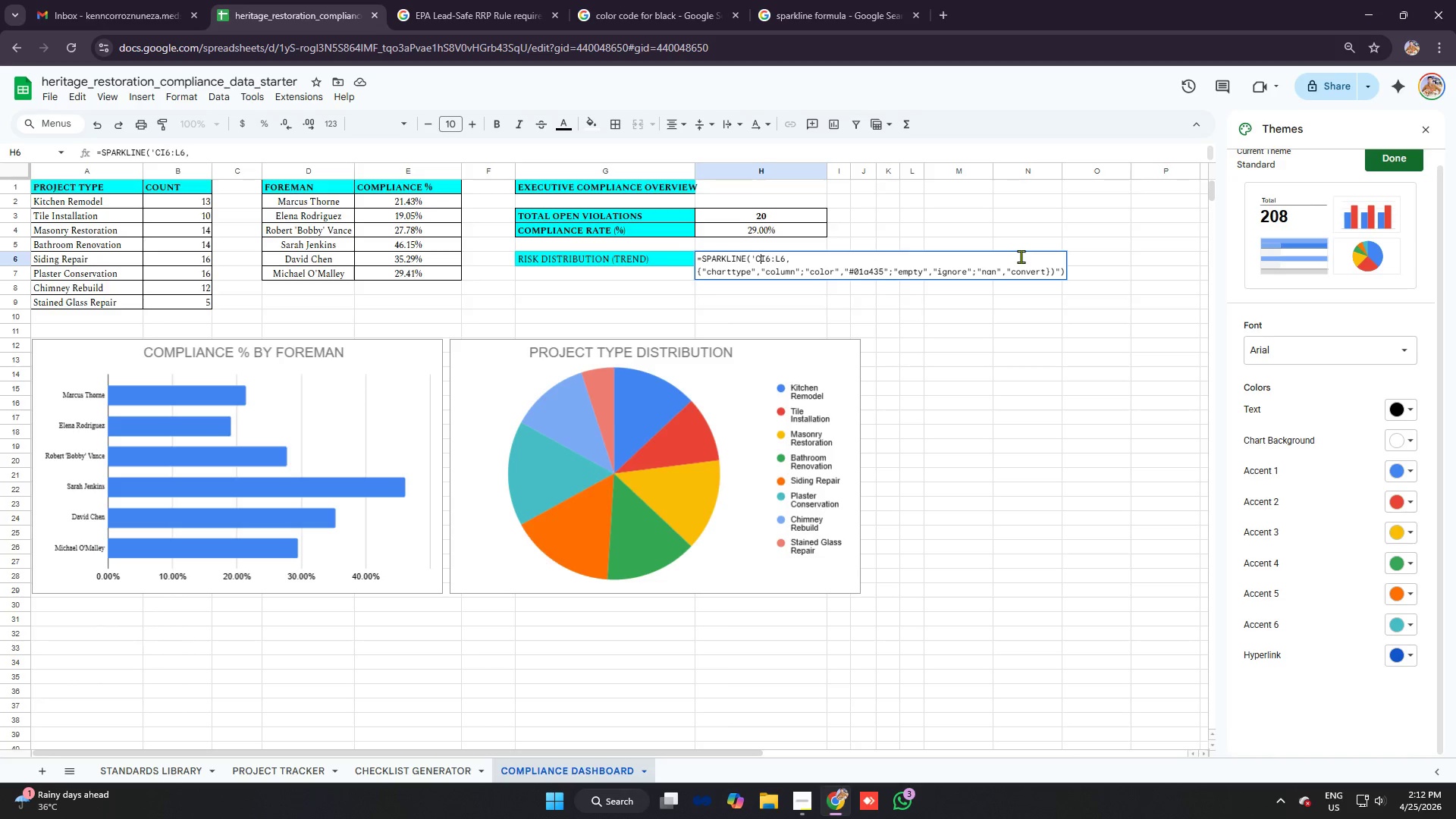 
key(Backspace)
 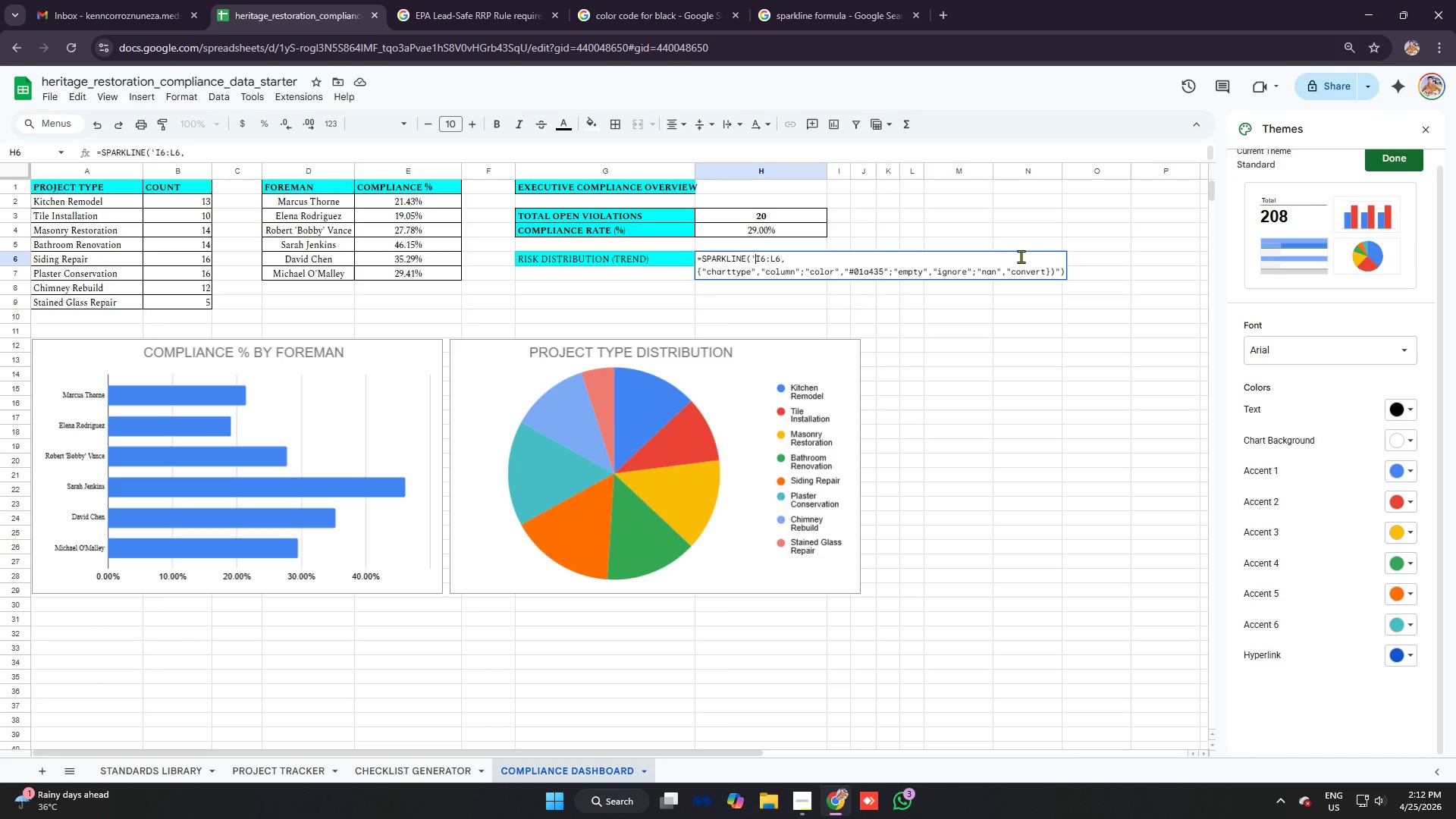 
key(Backspace)
 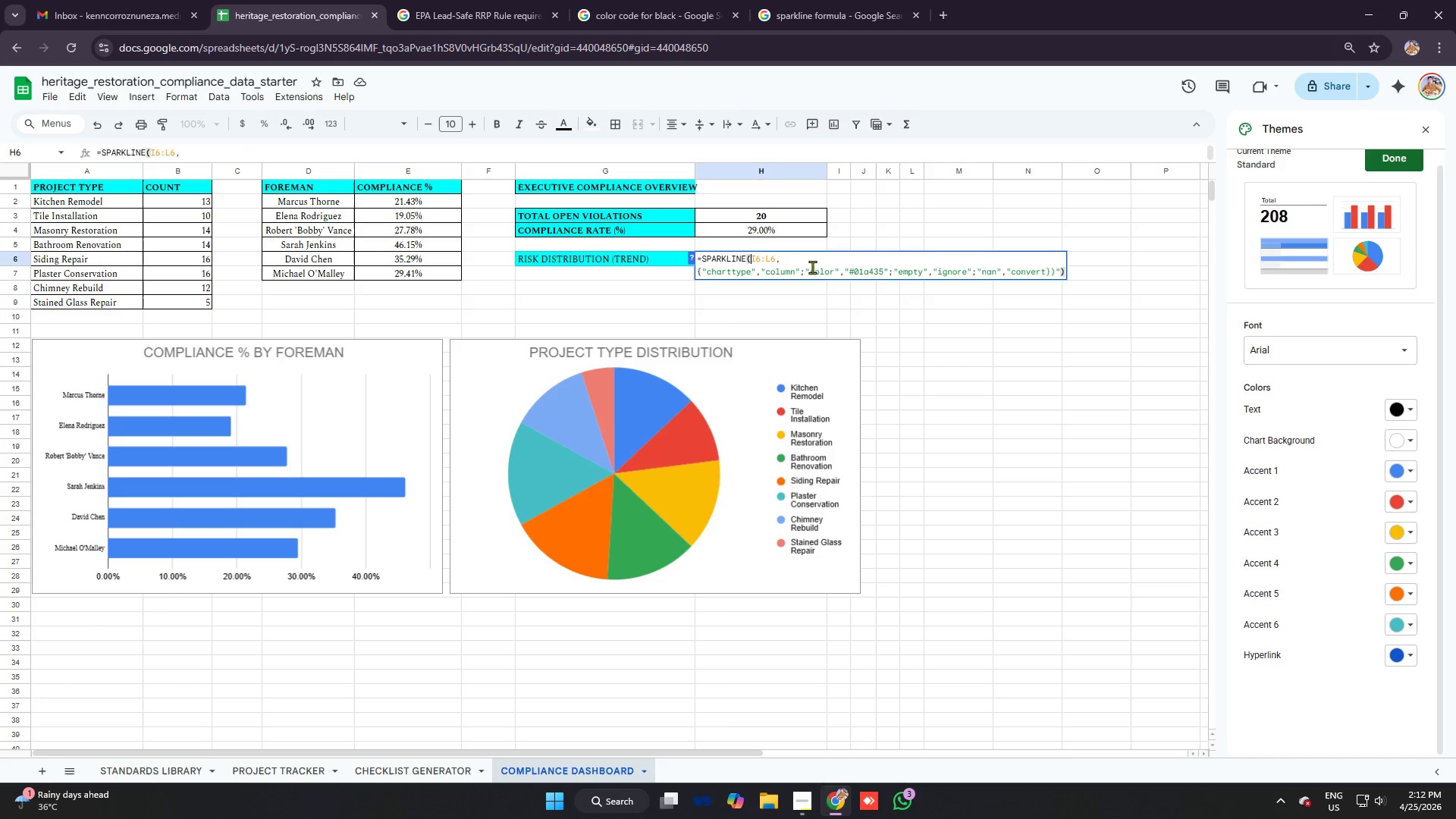 
key(Enter)
 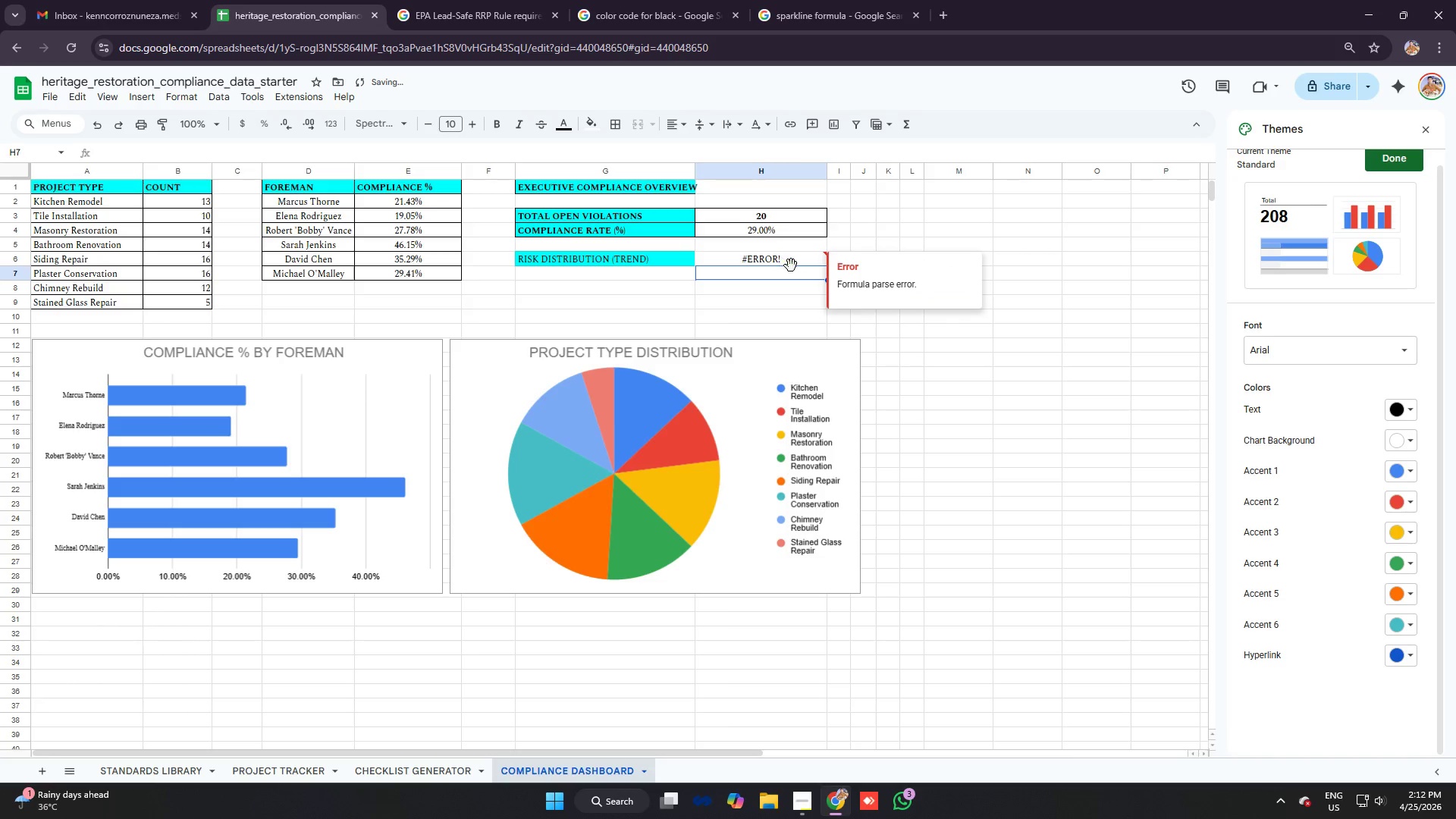 
key(Control+Z)
 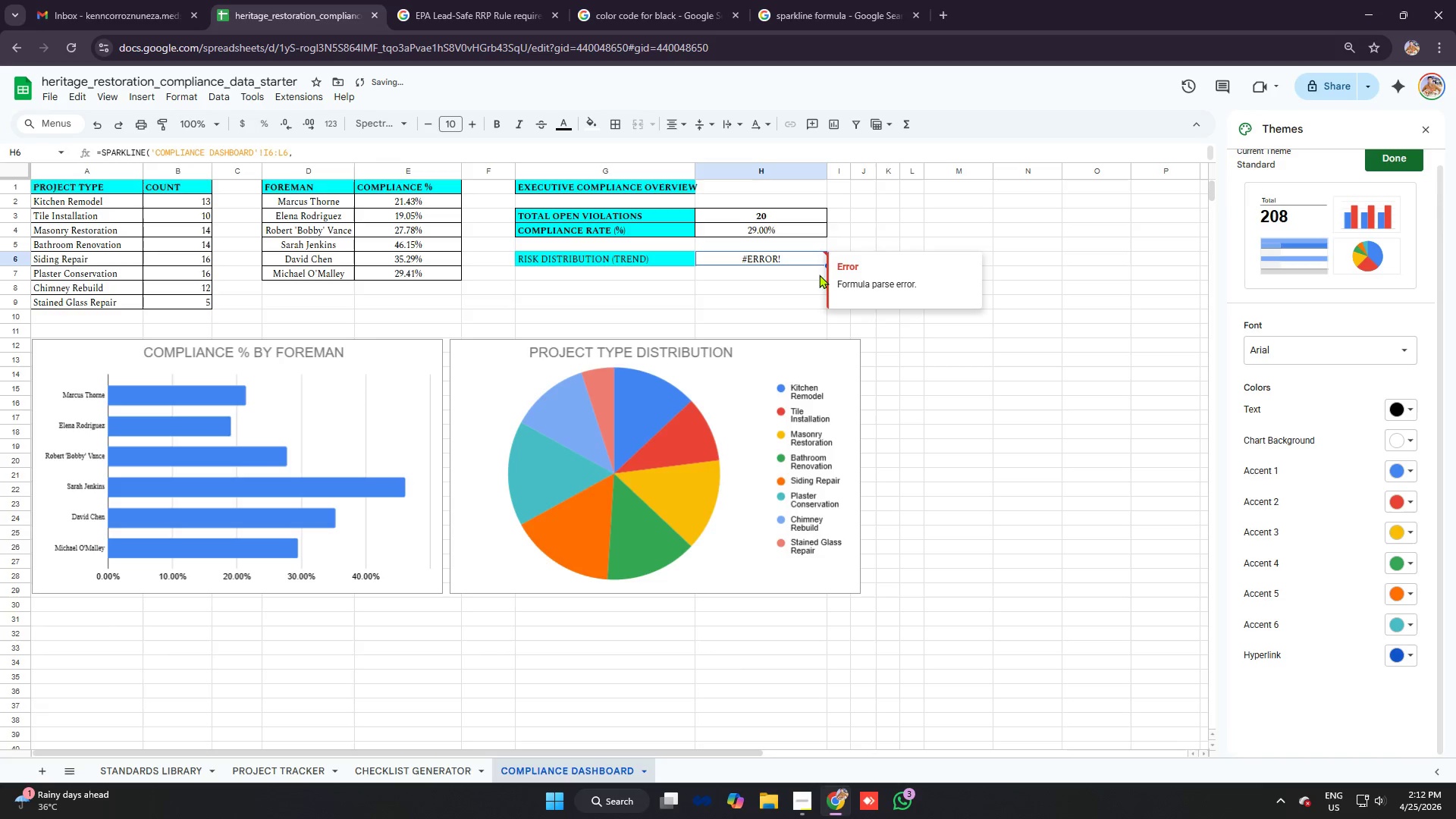 
key(Control+Z)
 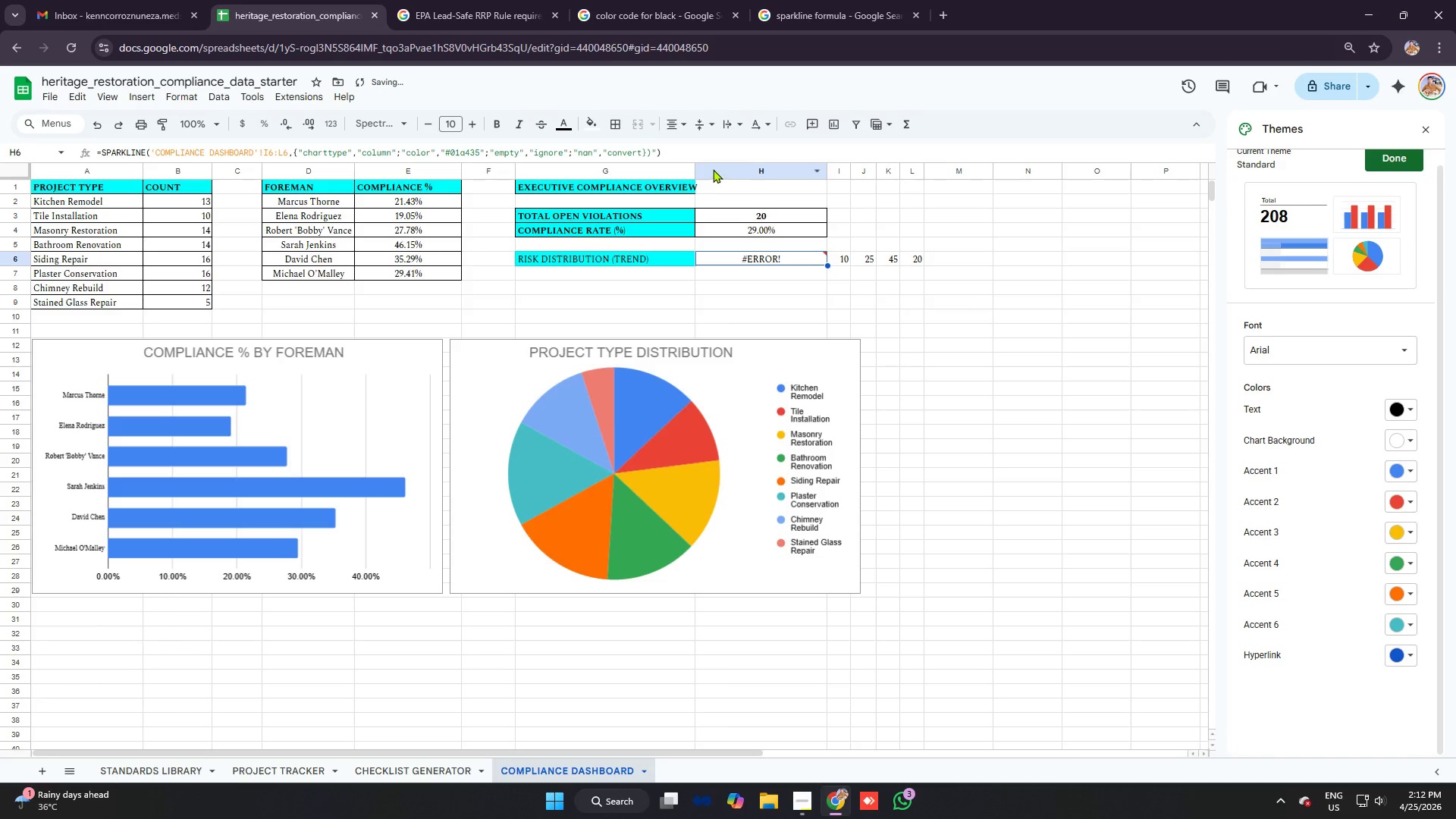 
left_click([698, 152])
 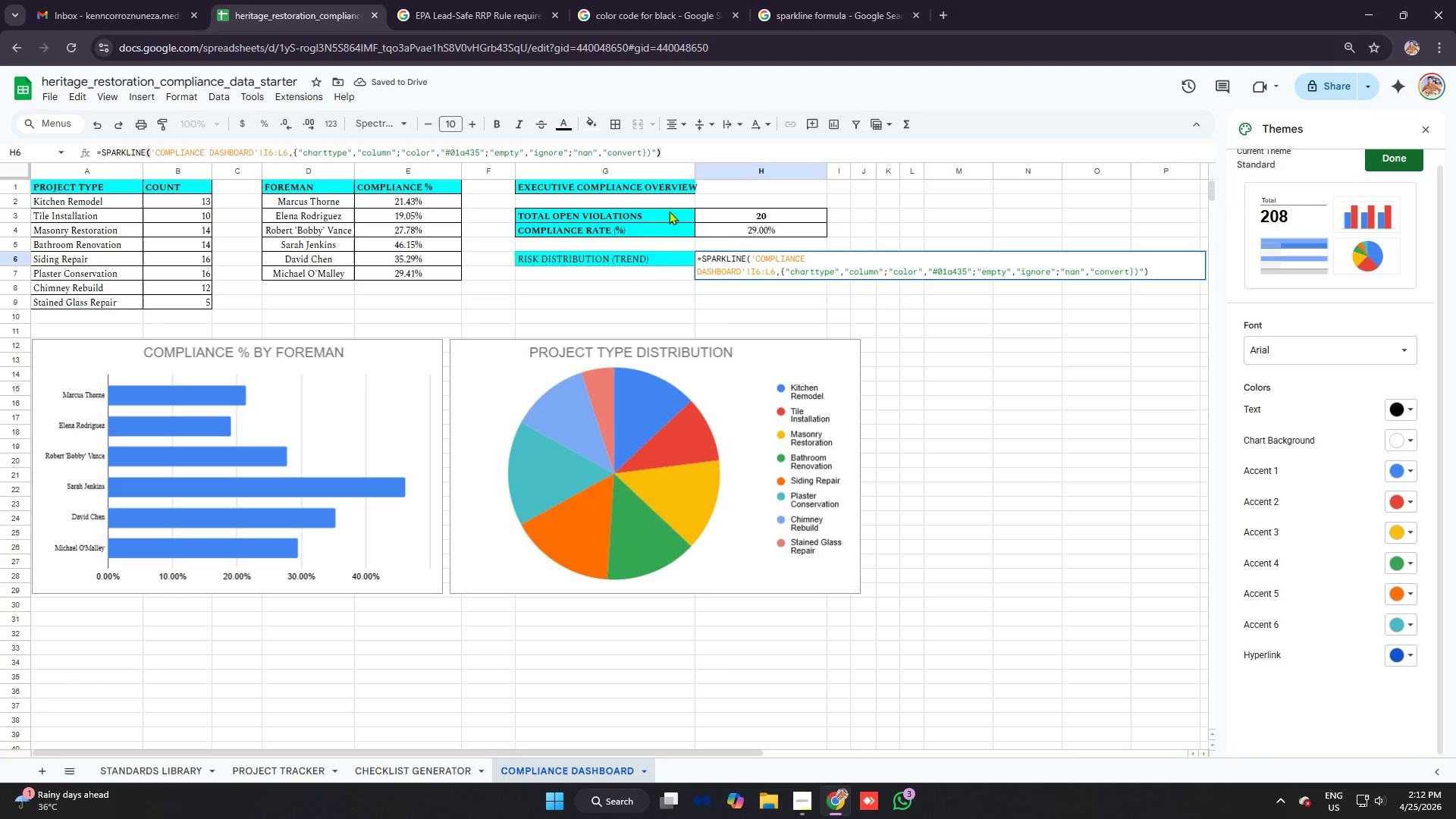 
key(Control+Z)
 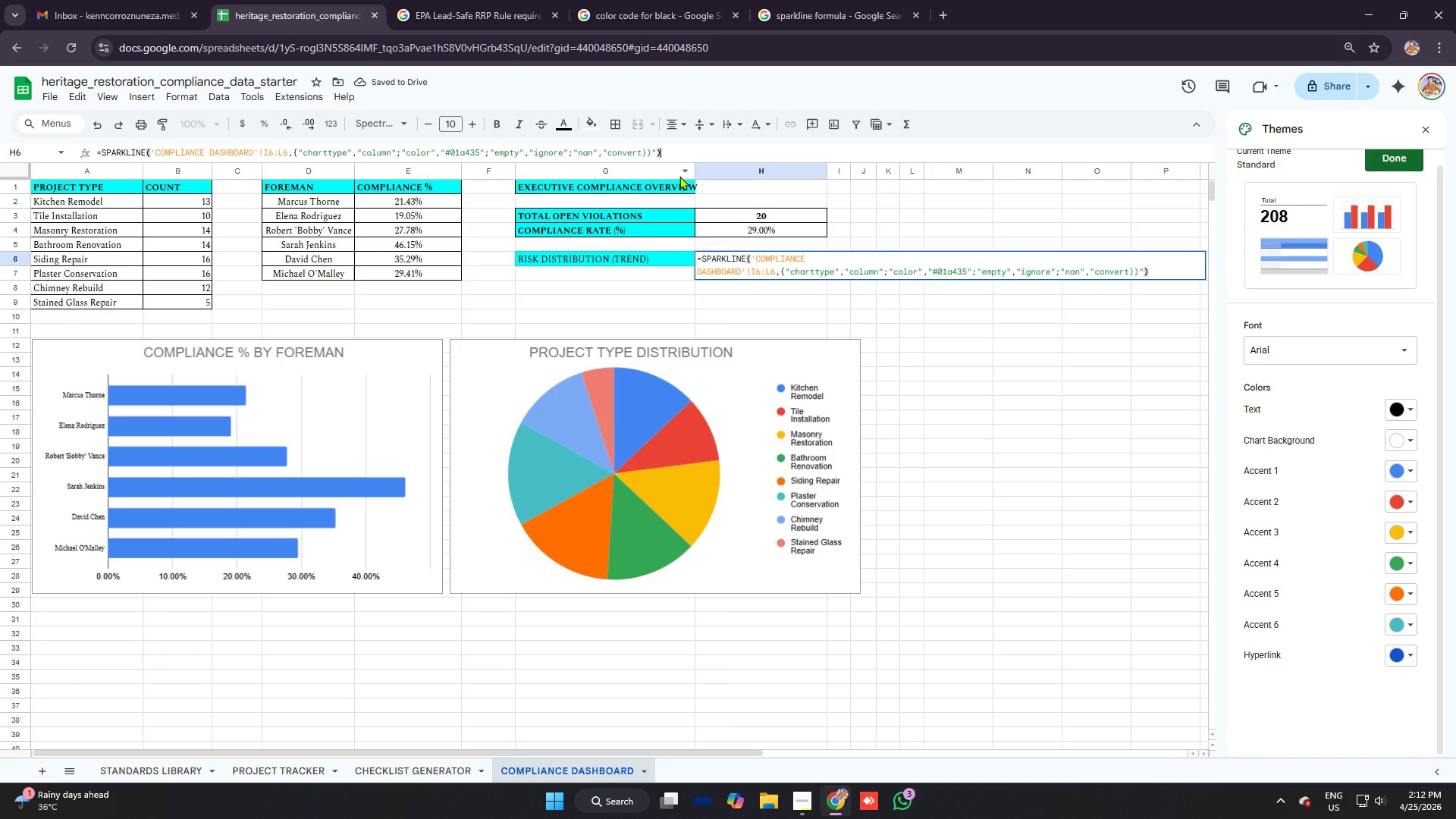 
key(Control+Z)
 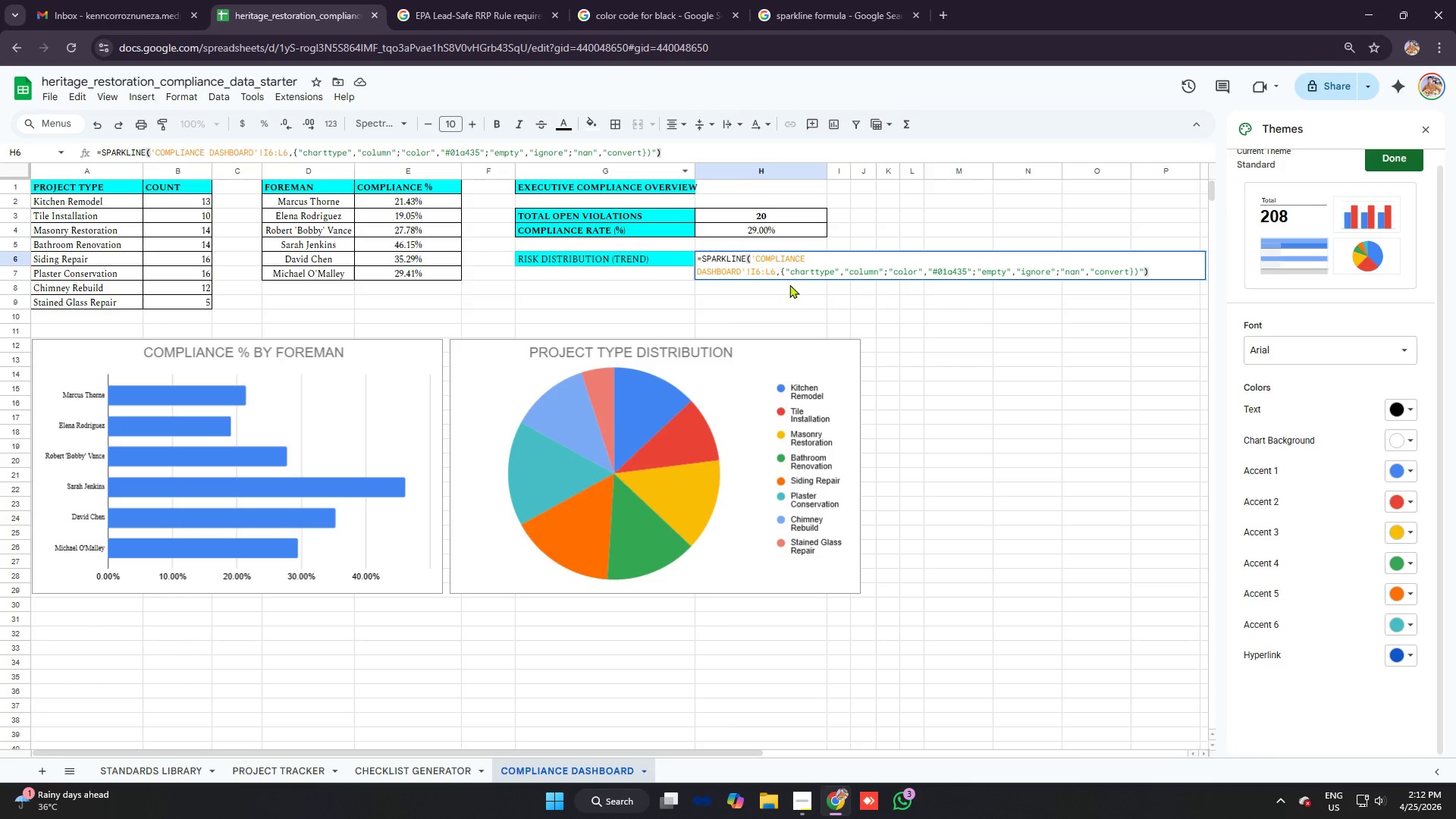 
left_click([792, 271])
 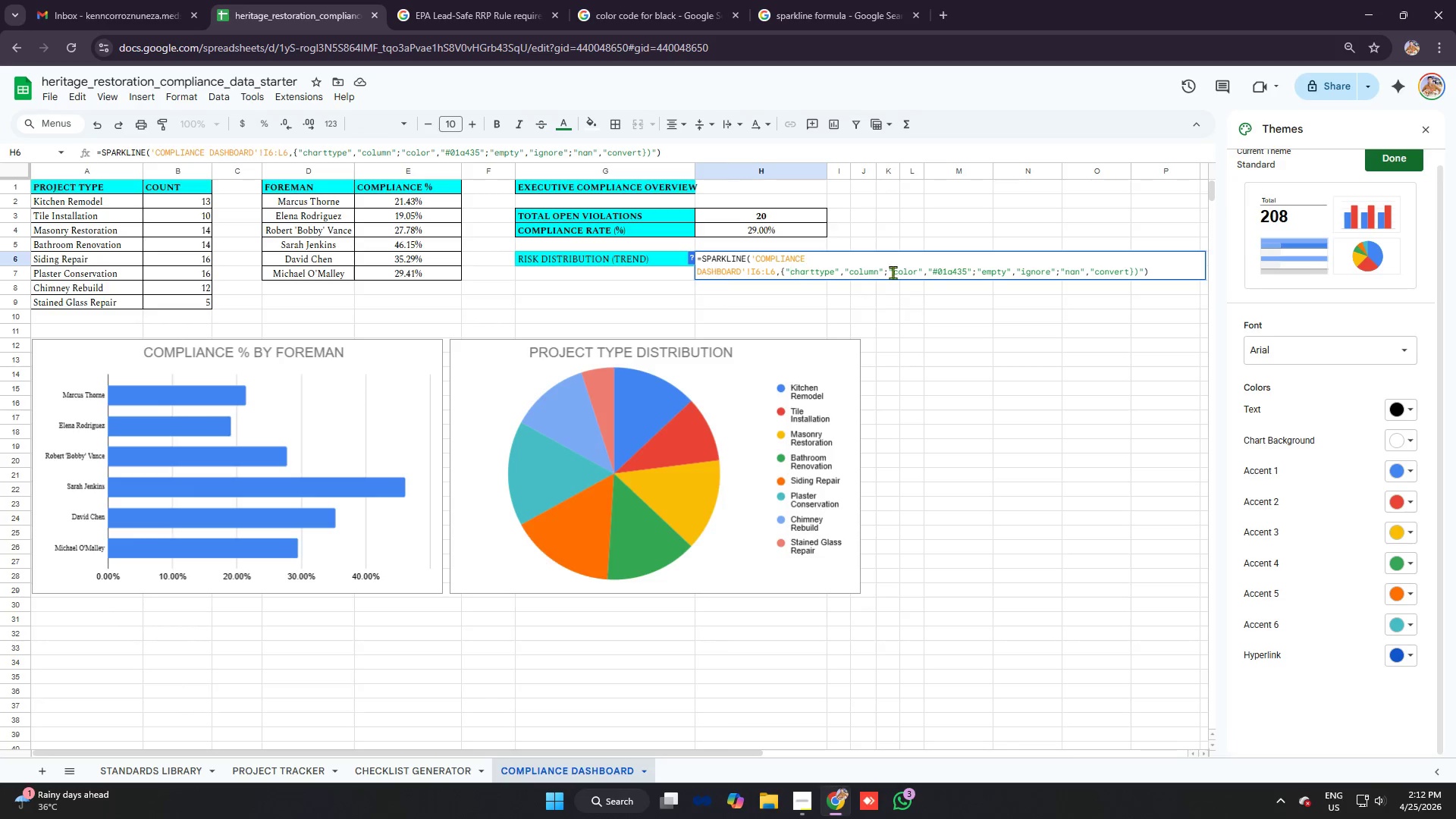 
left_click([1186, 271])
 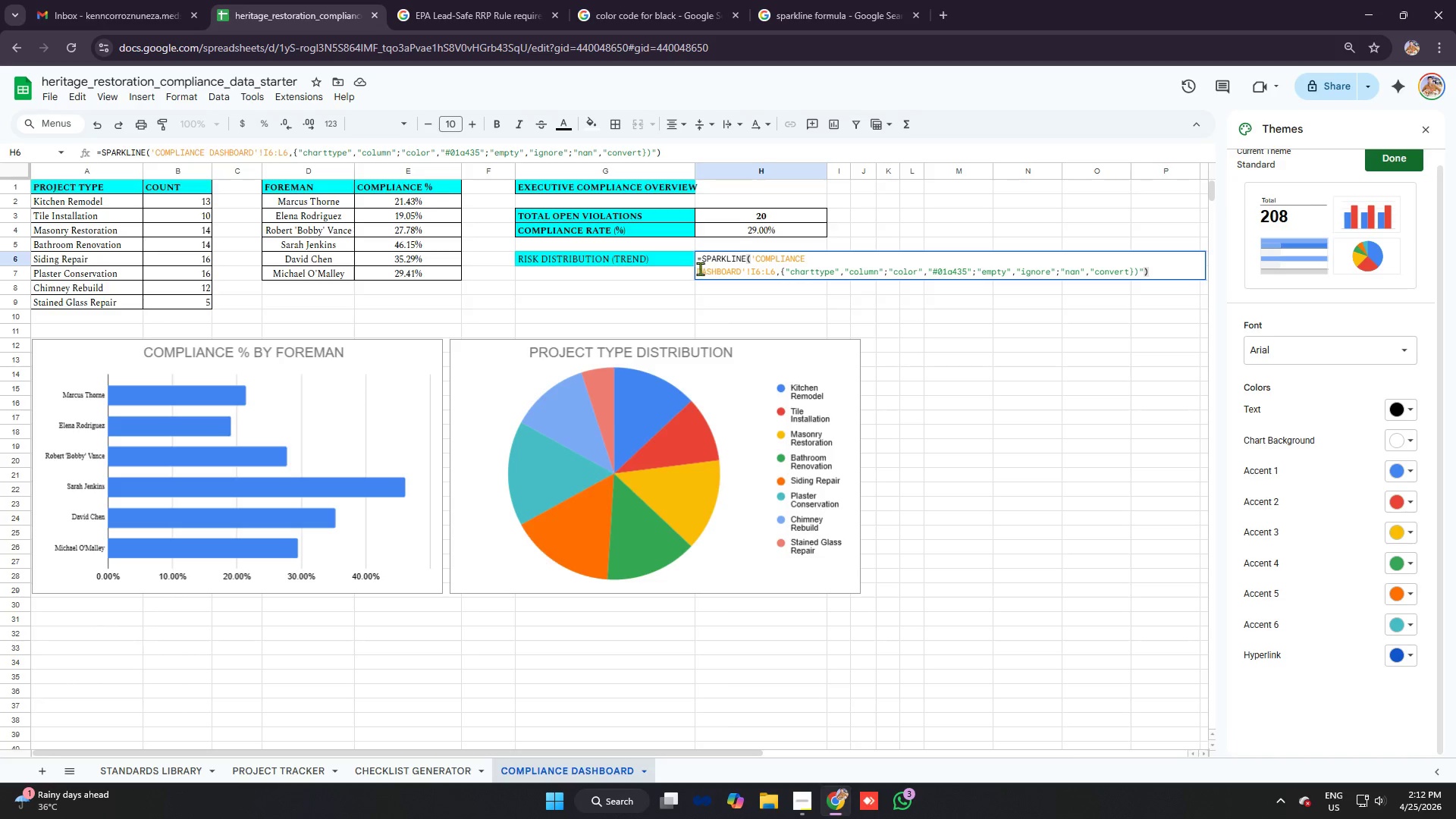 
left_click([699, 268])
 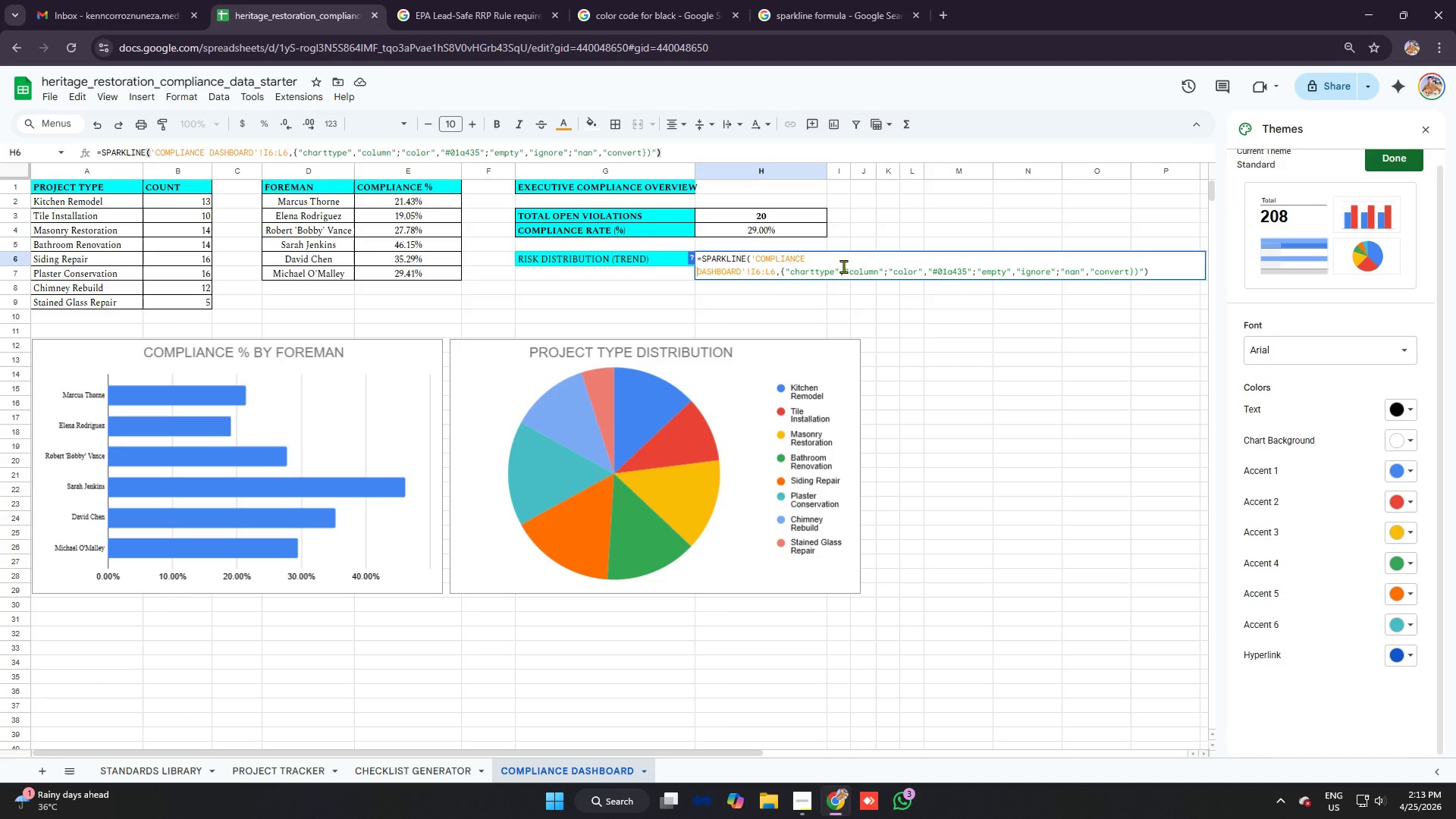 
key(Backspace)
 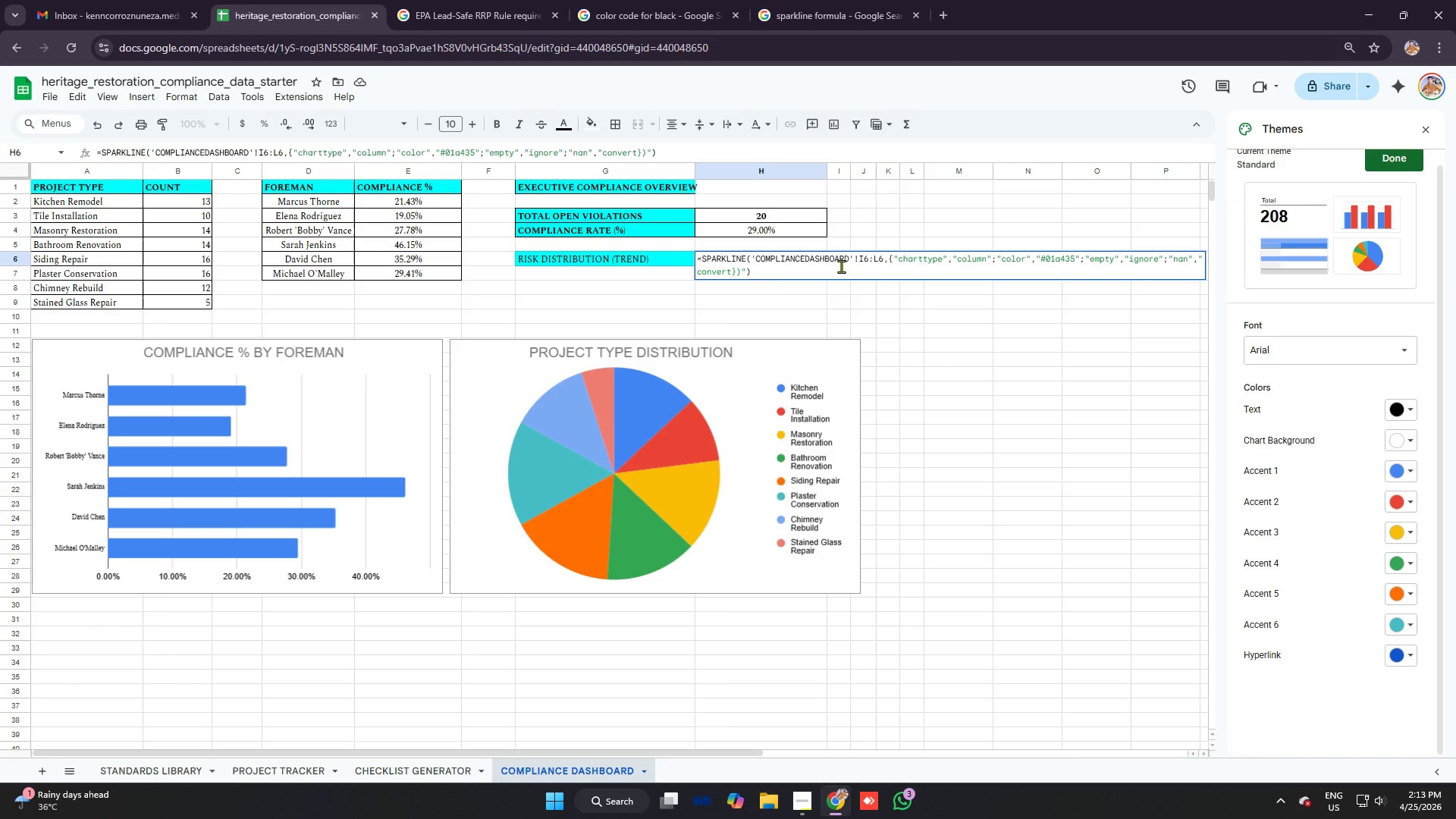 
key(Space)
 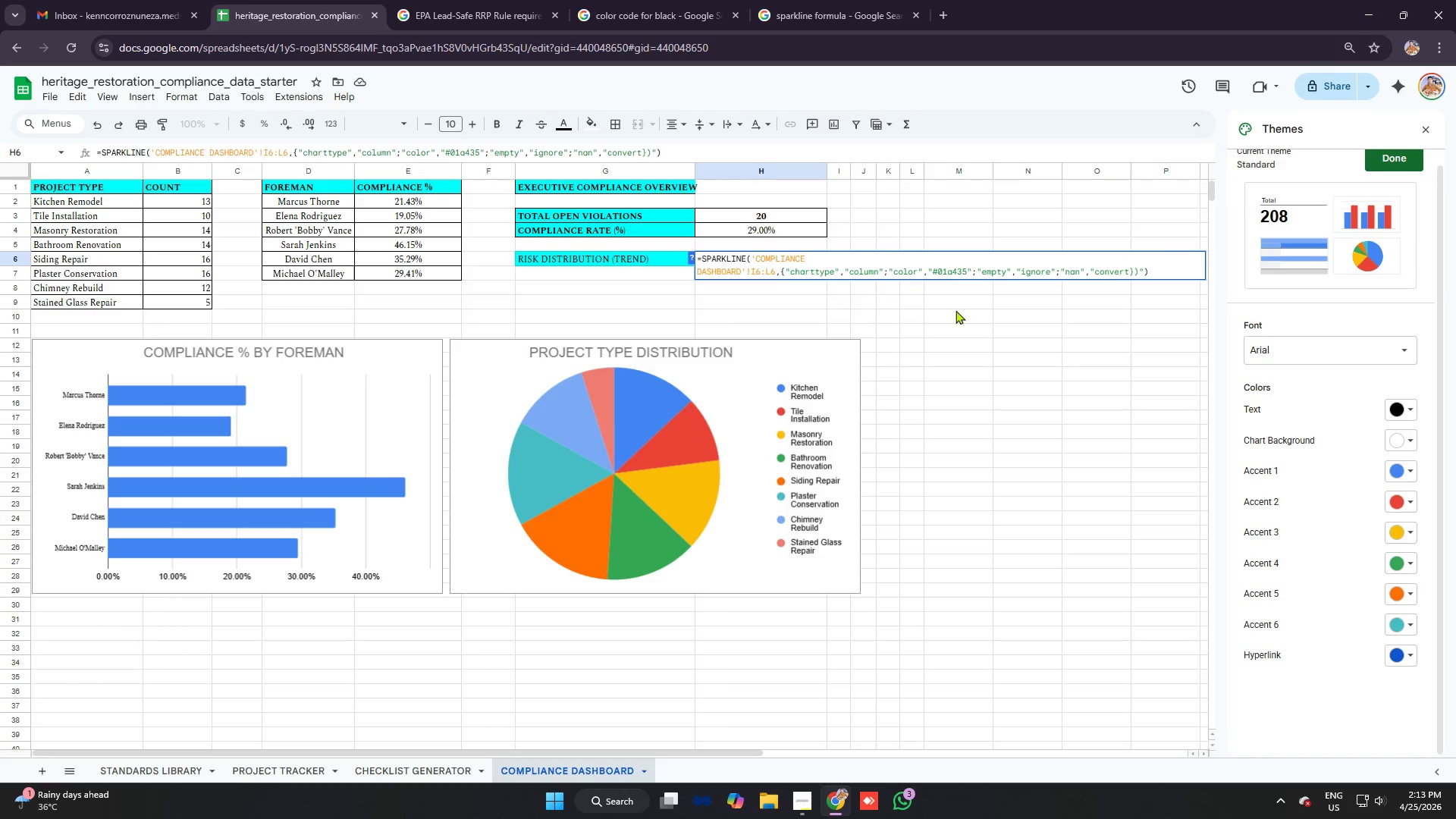 
left_click([1170, 271])
 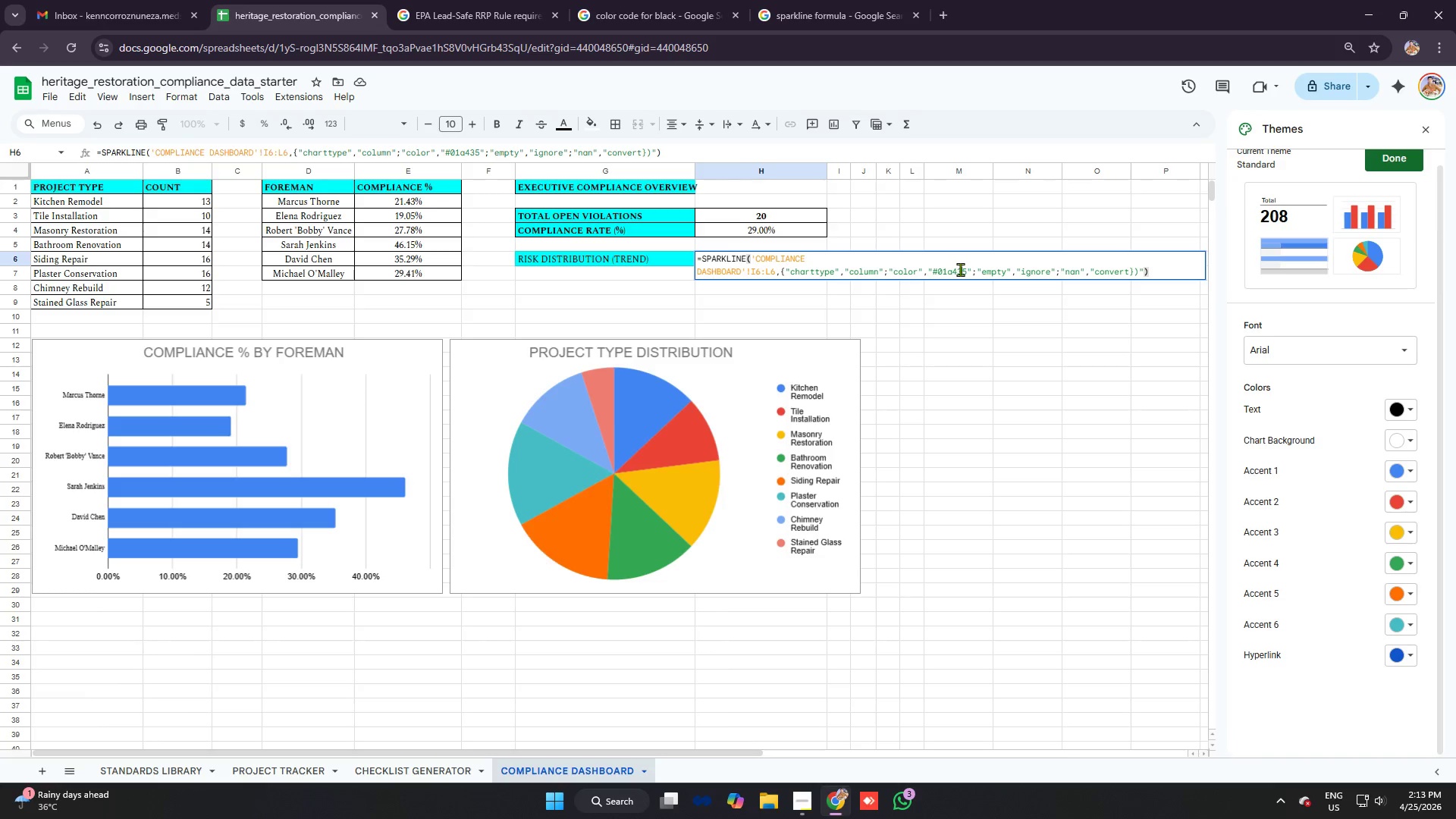 
double_click([883, 269])
 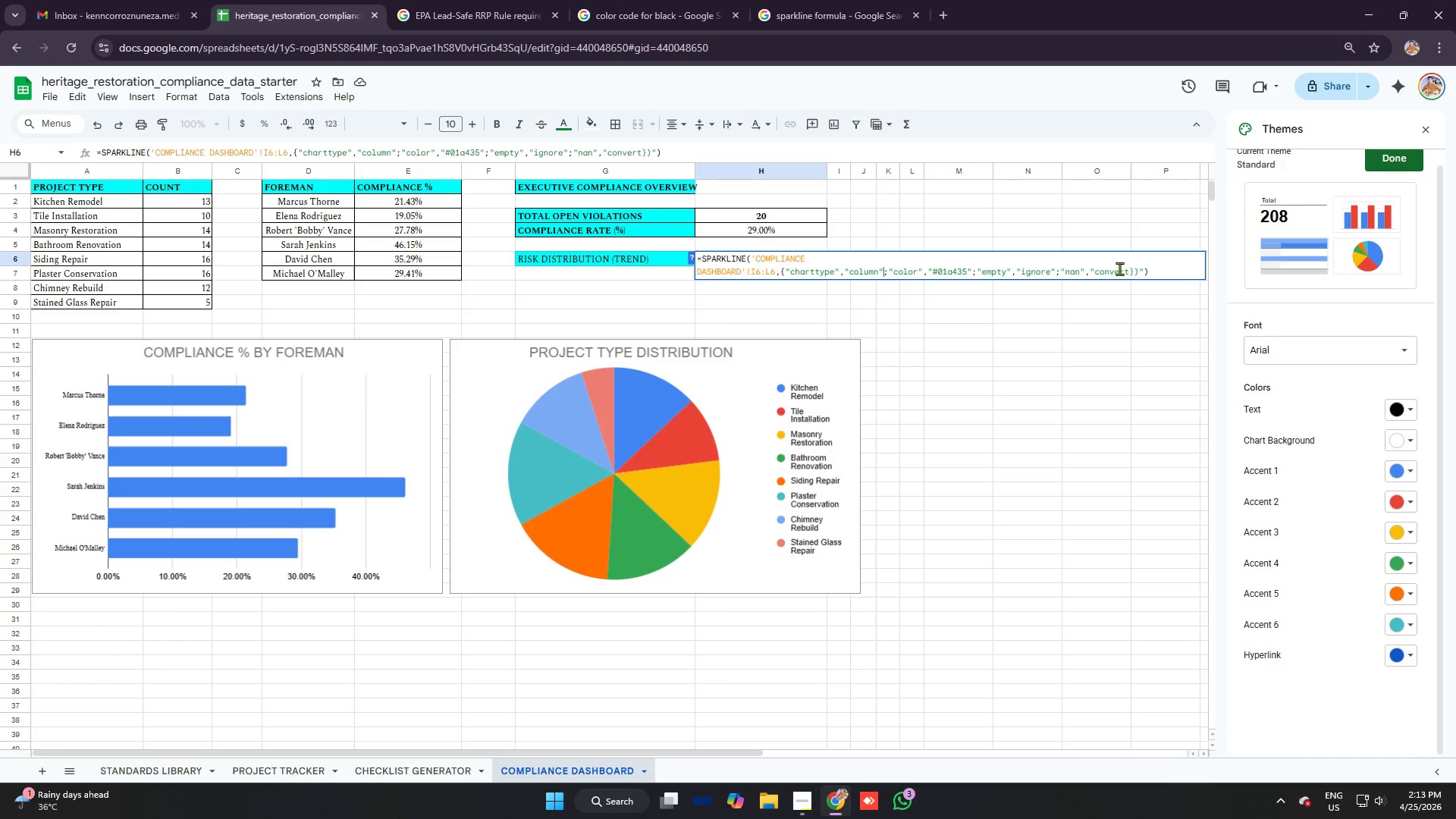 
left_click_drag(start_coordinate=[1166, 268], to_coordinate=[1172, 270])
 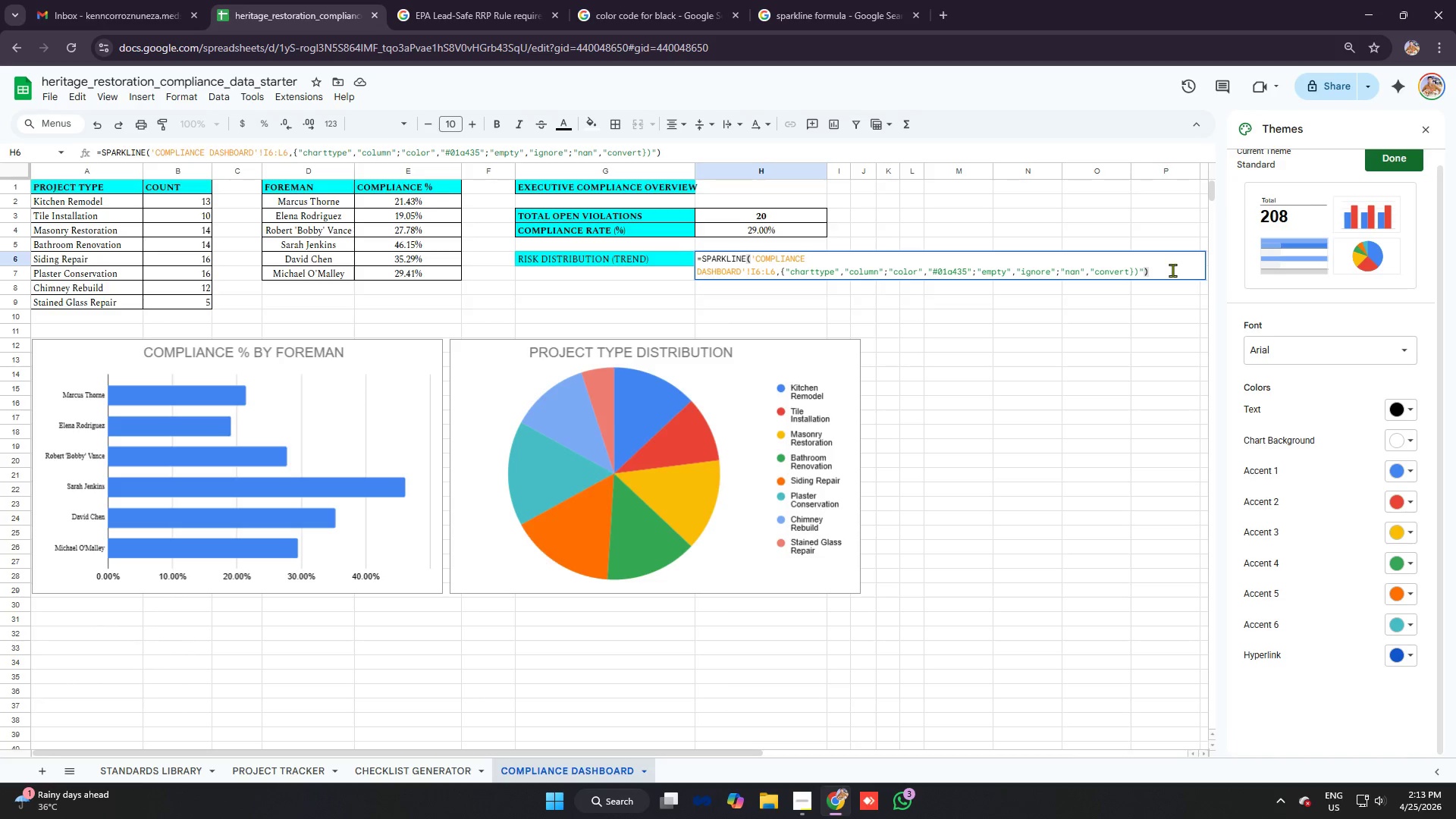 
key(Enter)
 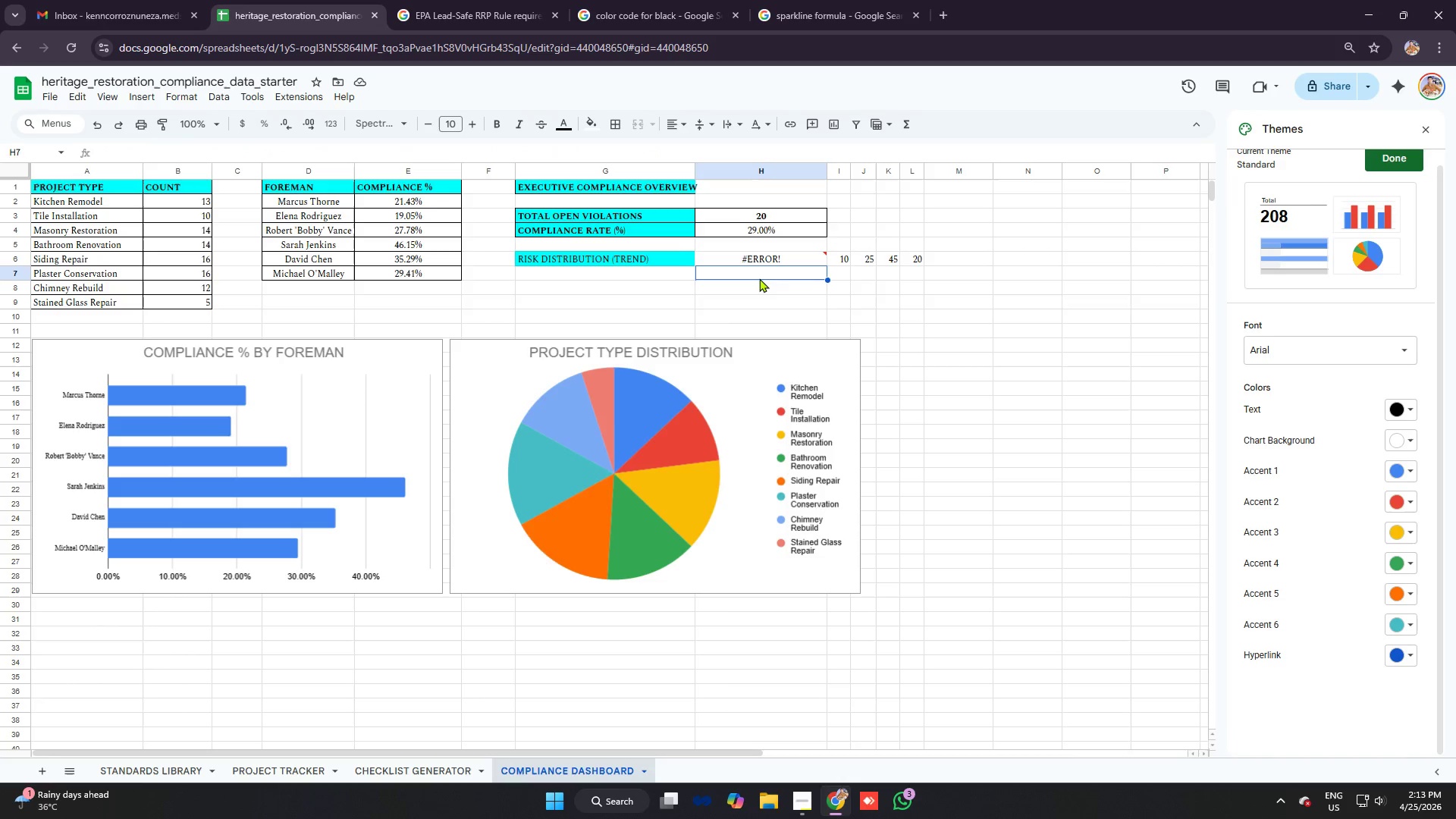 
left_click([869, 267])
 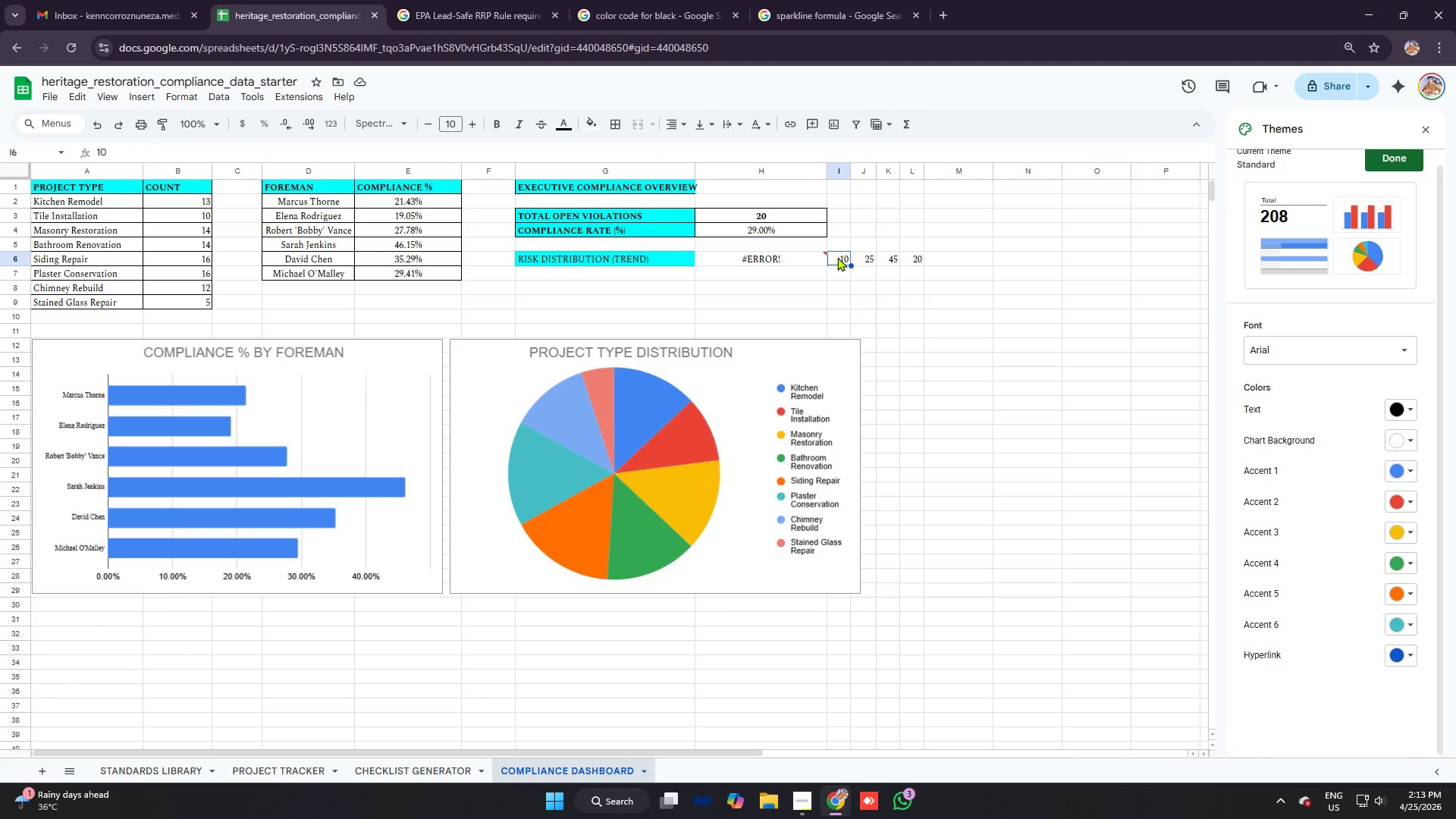 
wait(8.19)
 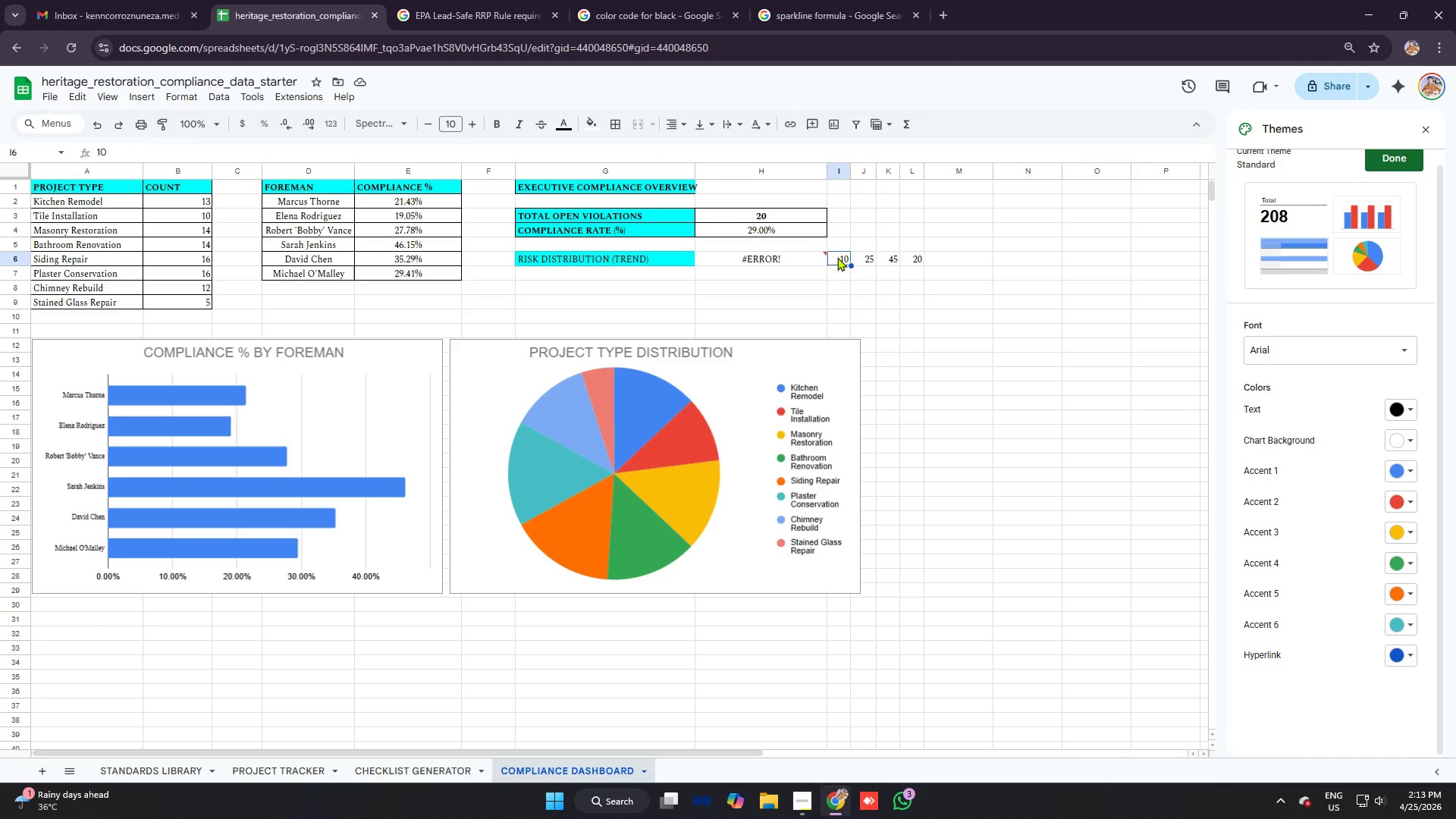 
left_click_drag(start_coordinate=[843, 260], to_coordinate=[903, 260])
 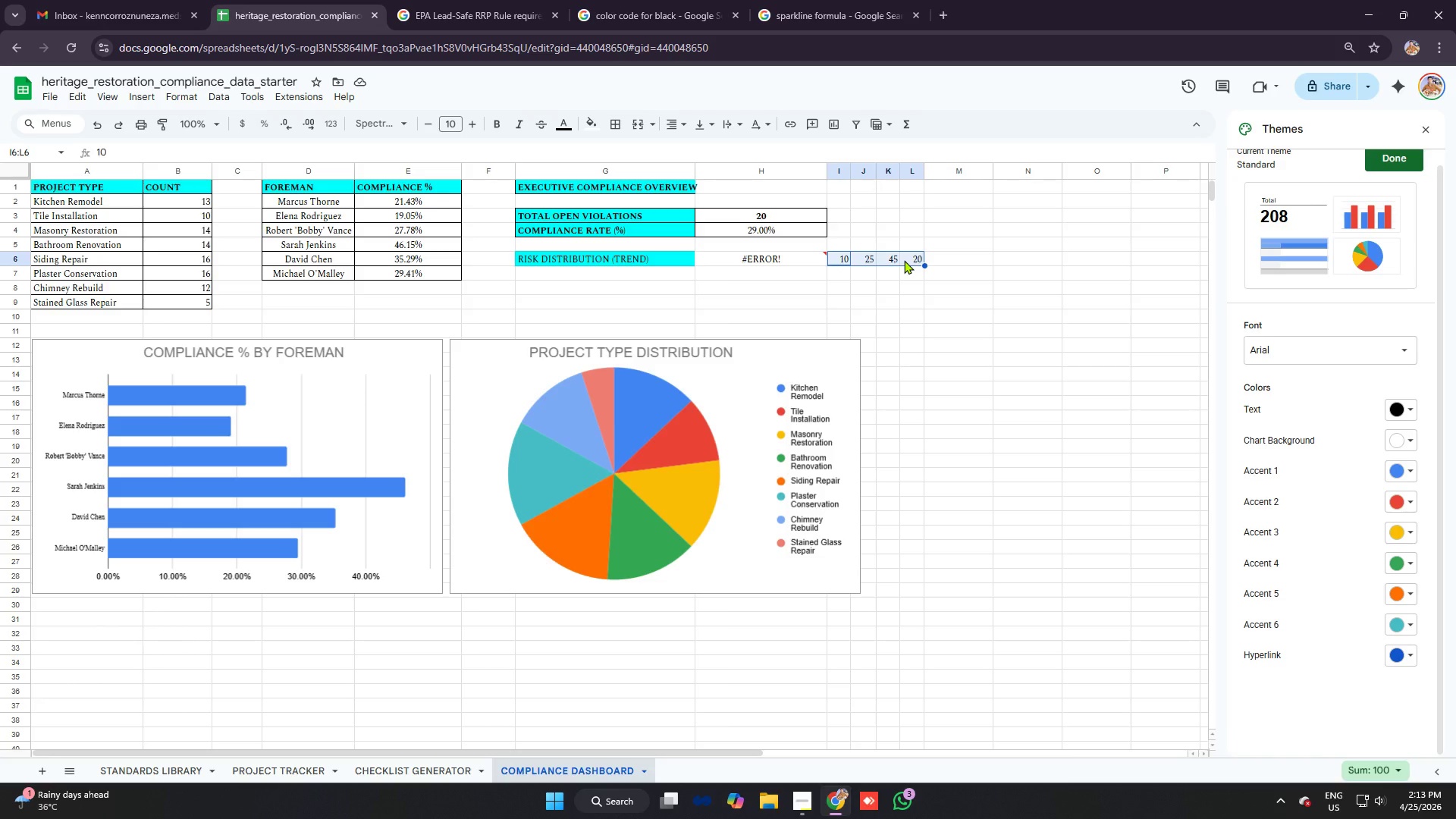 
key(Backspace)
 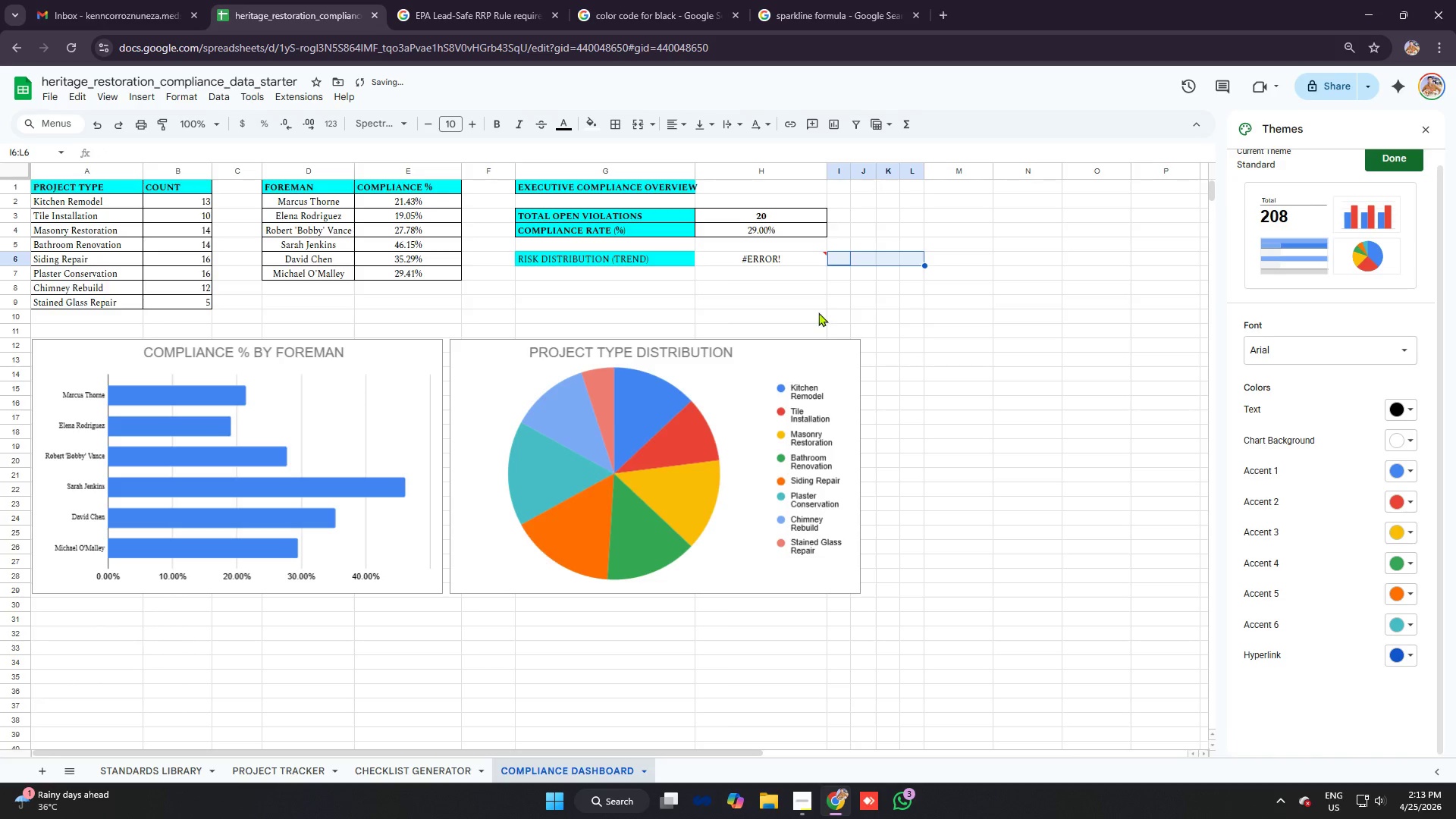 
left_click([833, 280])
 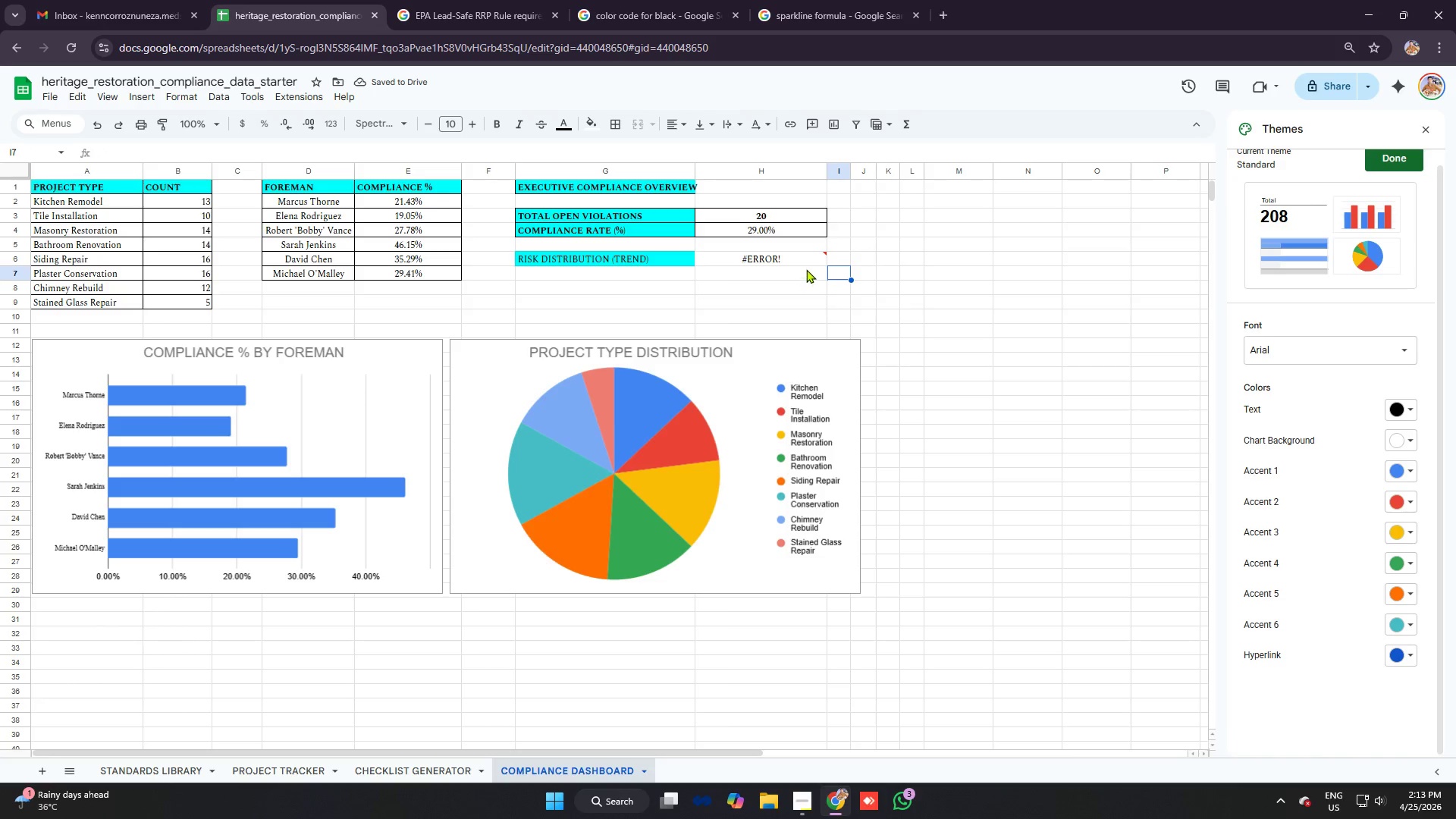 
left_click([801, 257])
 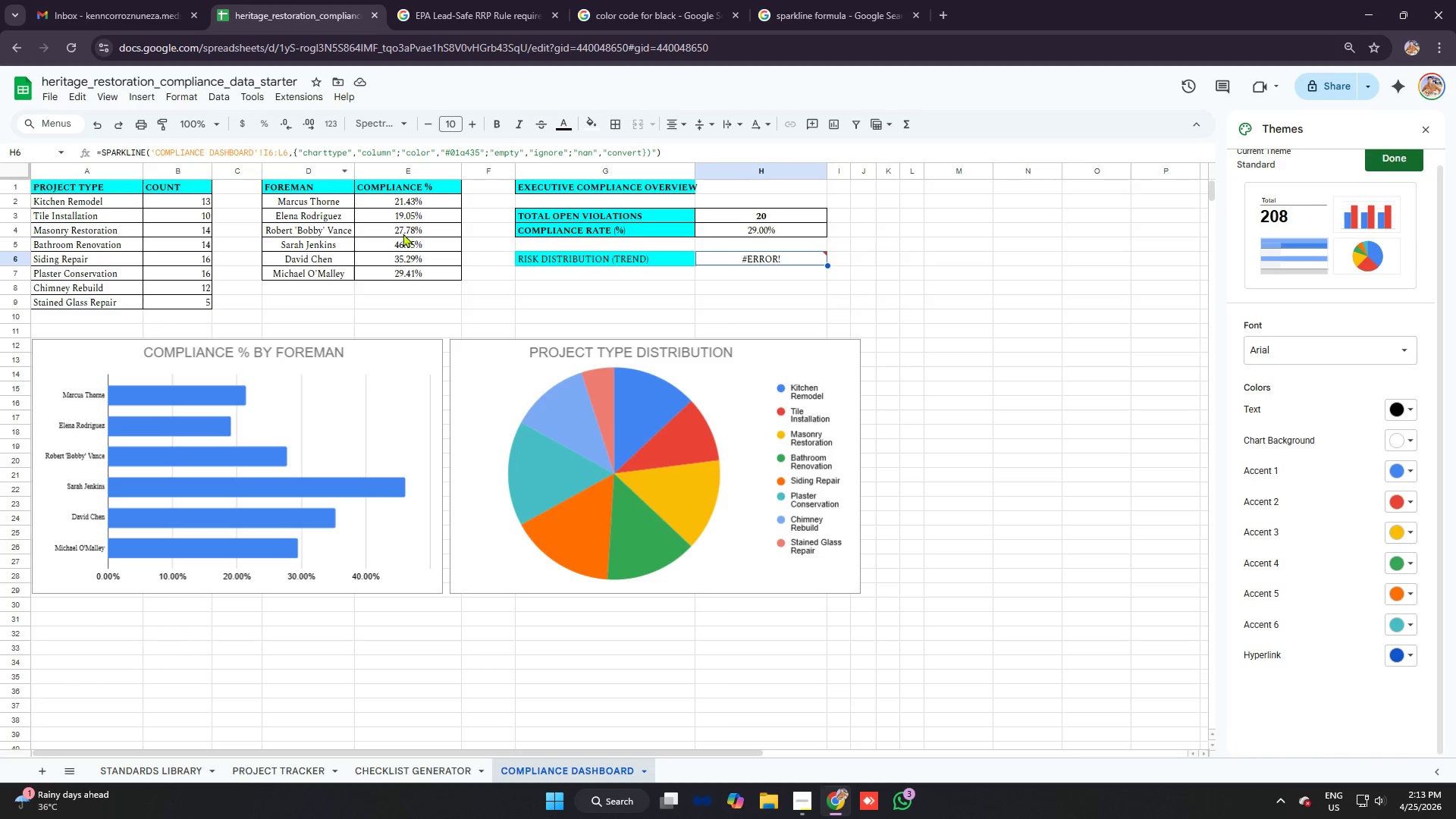 
left_click_drag(start_coordinate=[396, 200], to_coordinate=[405, 272])
 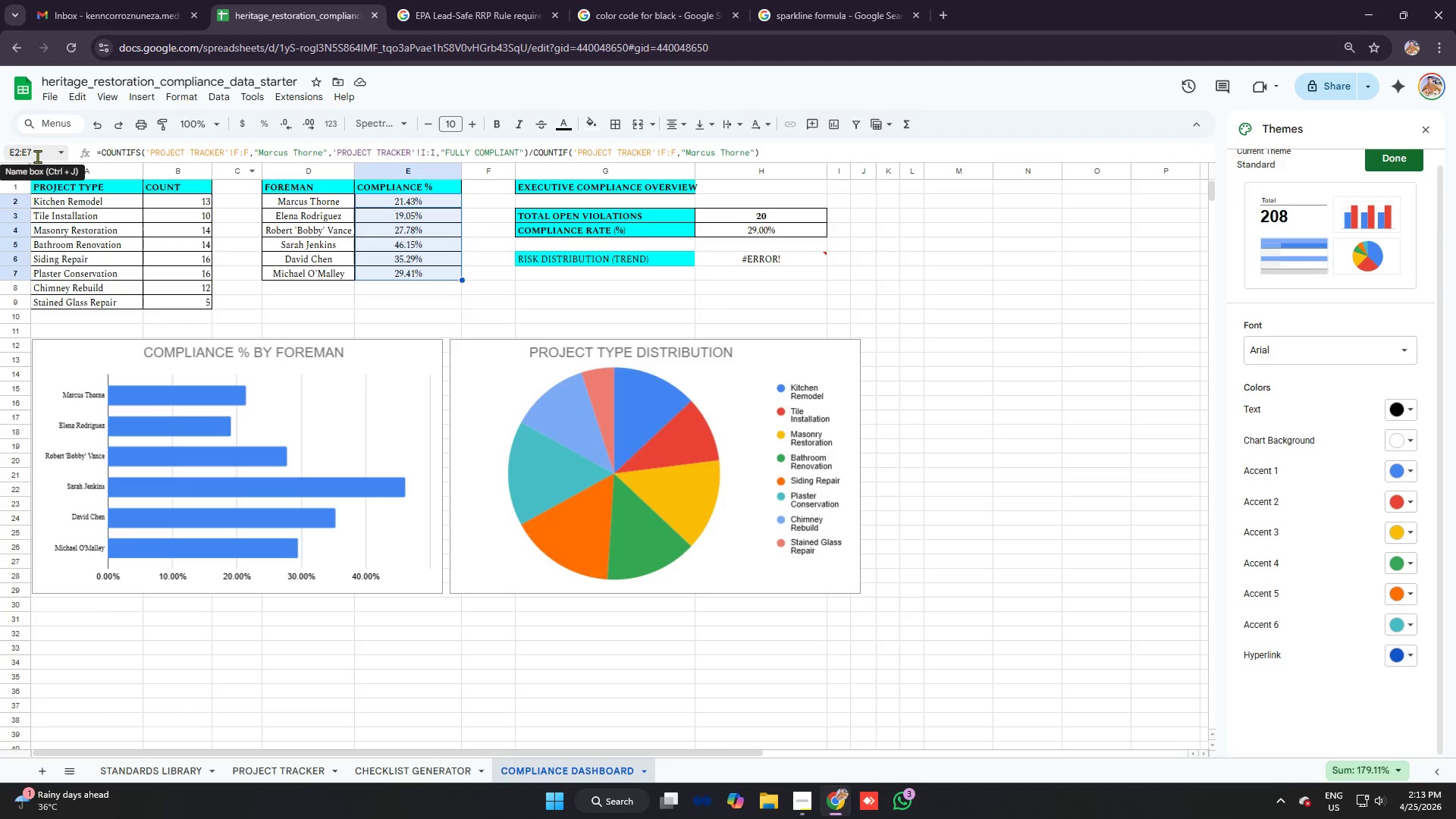 
left_click_drag(start_coordinate=[32, 152], to_coordinate=[0, 153])
 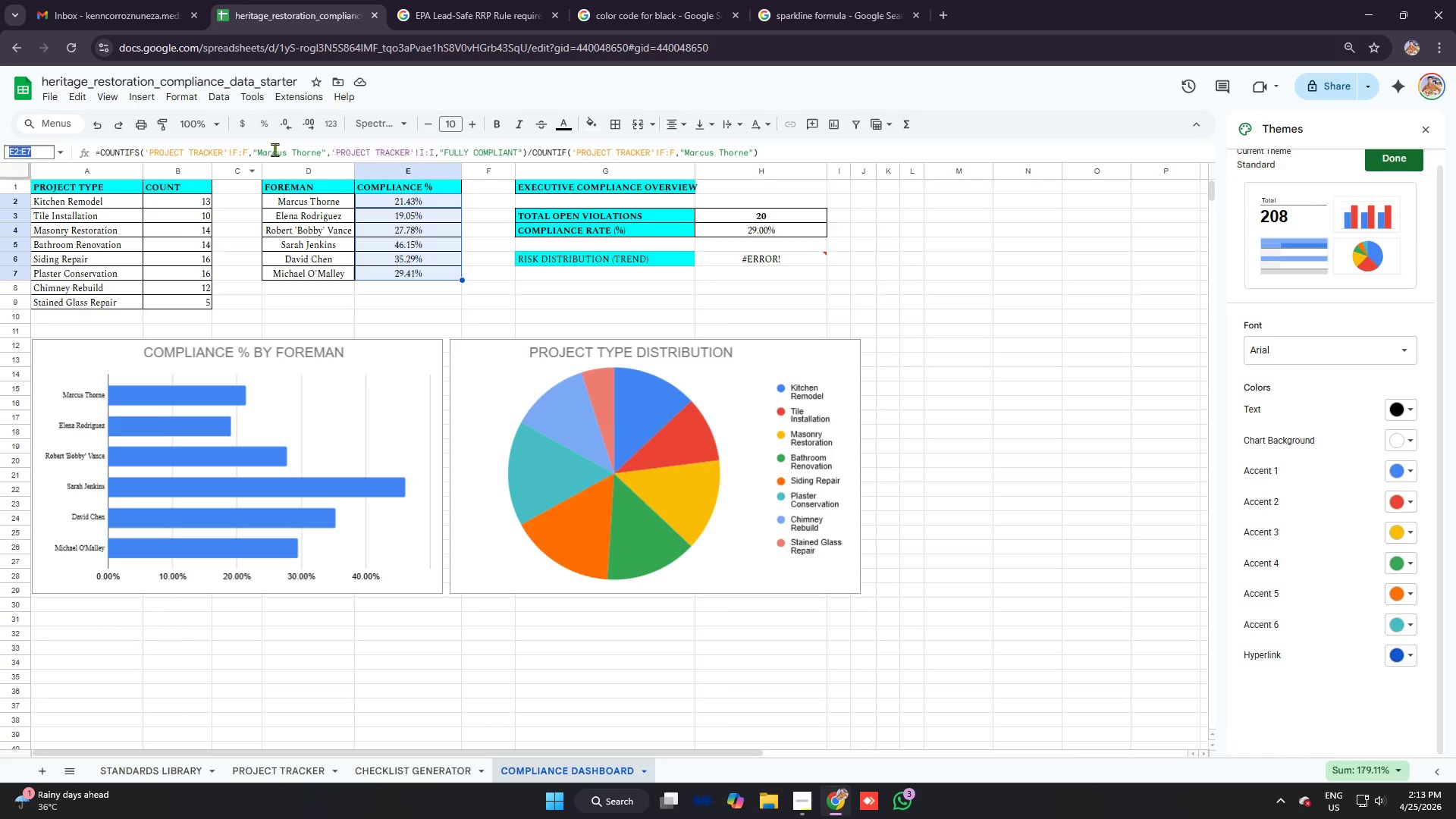 
key(Control+C)
 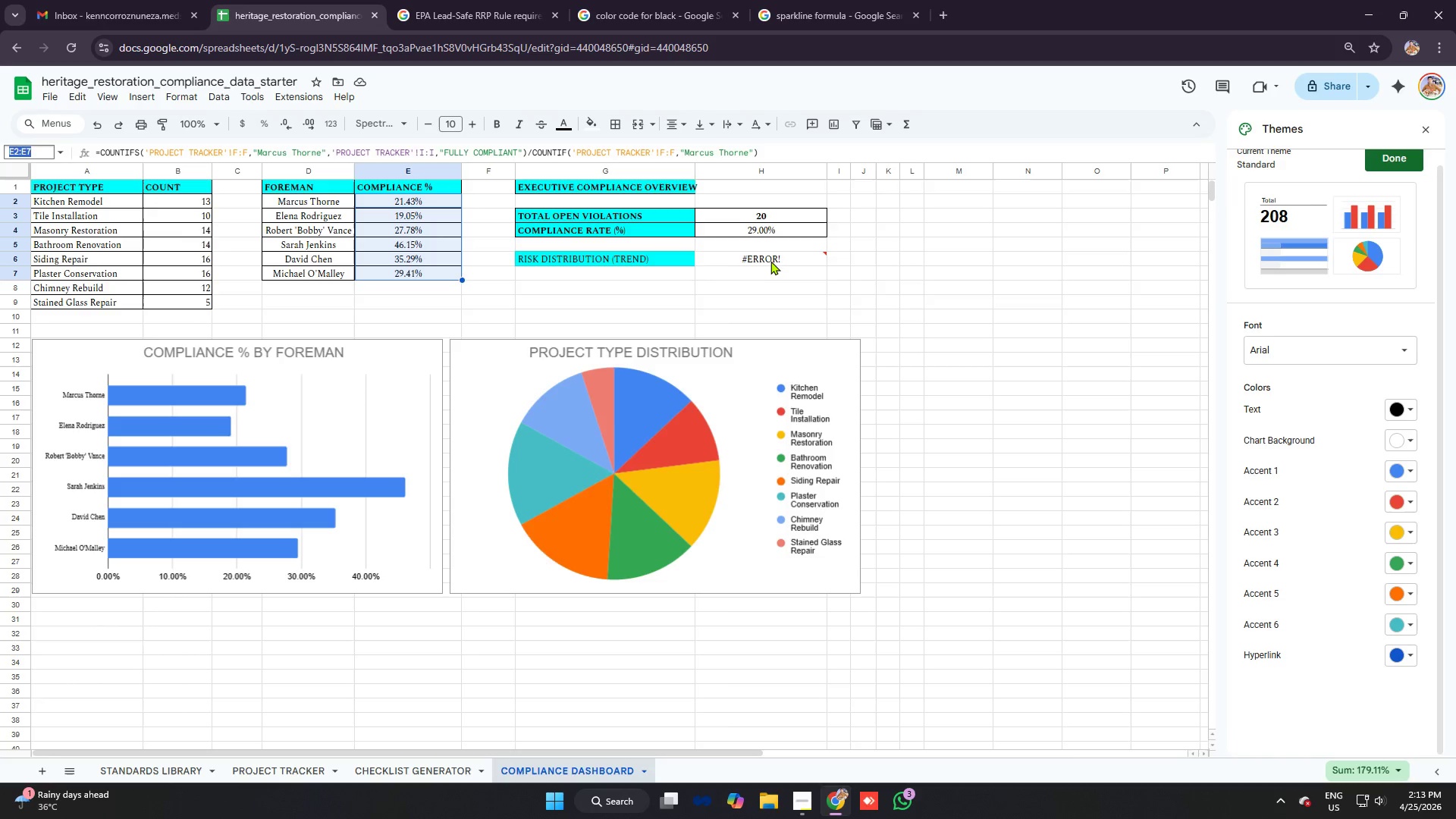 
left_click([767, 260])
 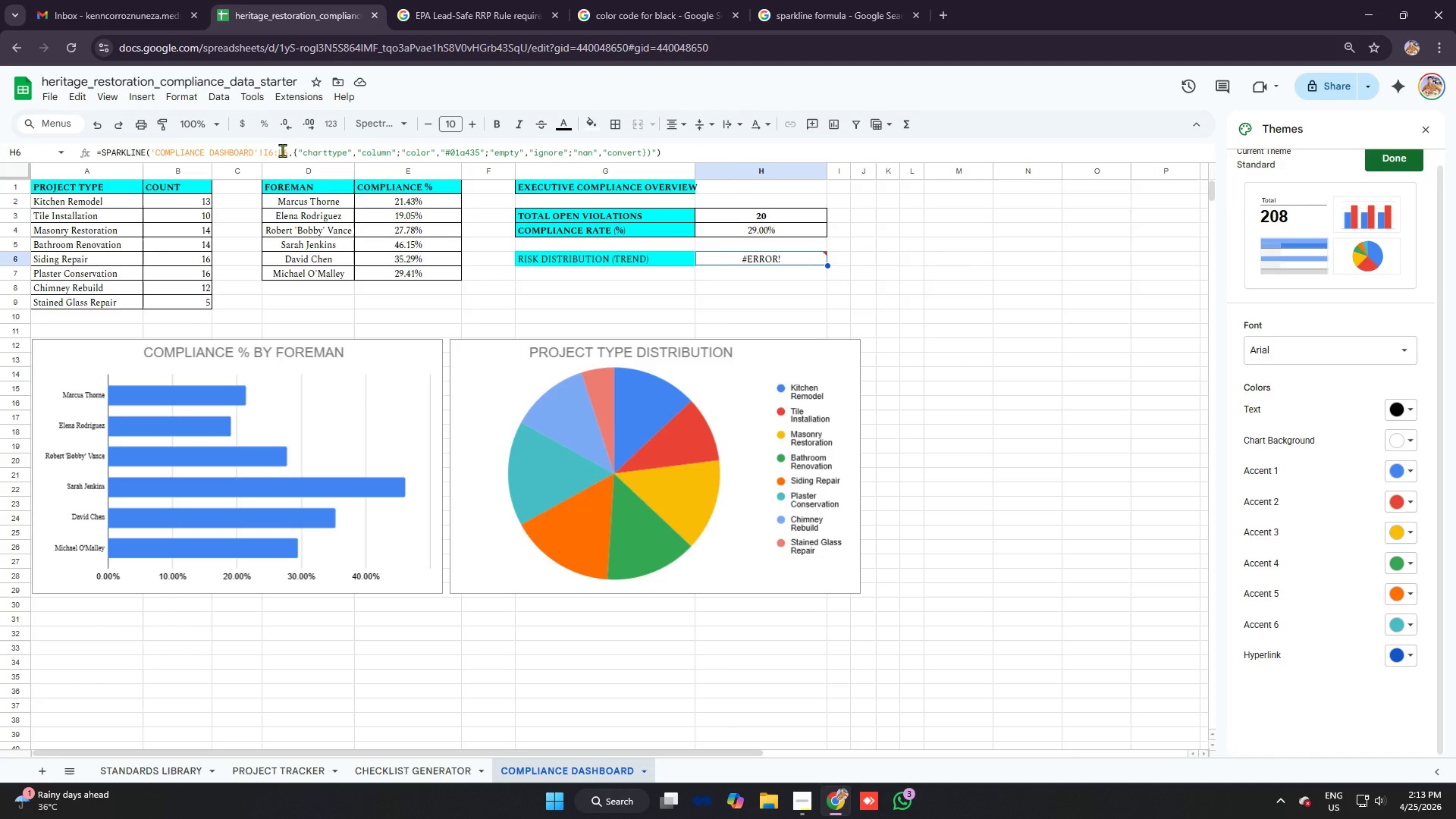 
left_click([286, 152])
 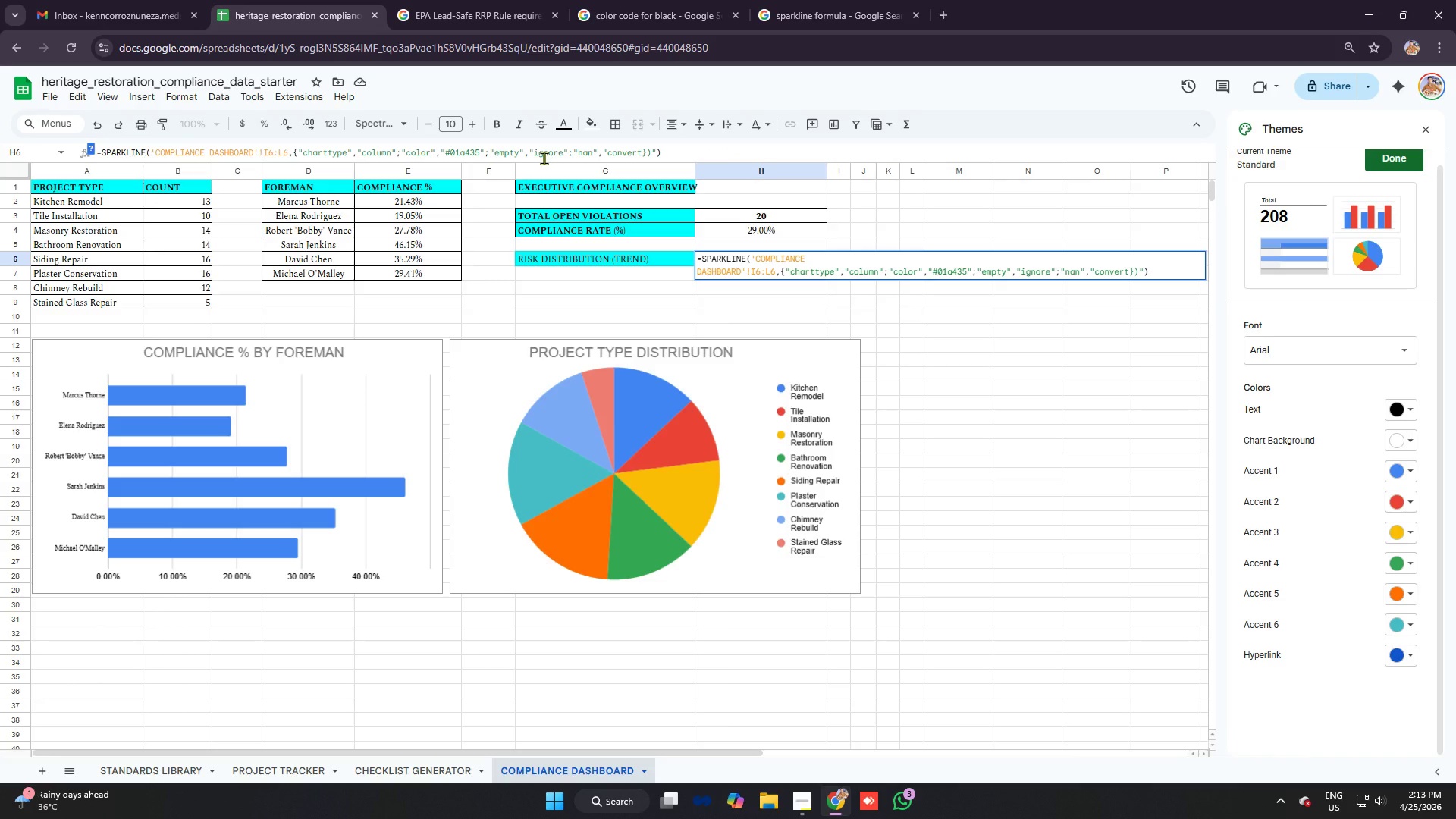 
key(Backspace)
key(Backspace)
key(Backspace)
key(Backspace)
key(Backspace)
type(E2:E7)
 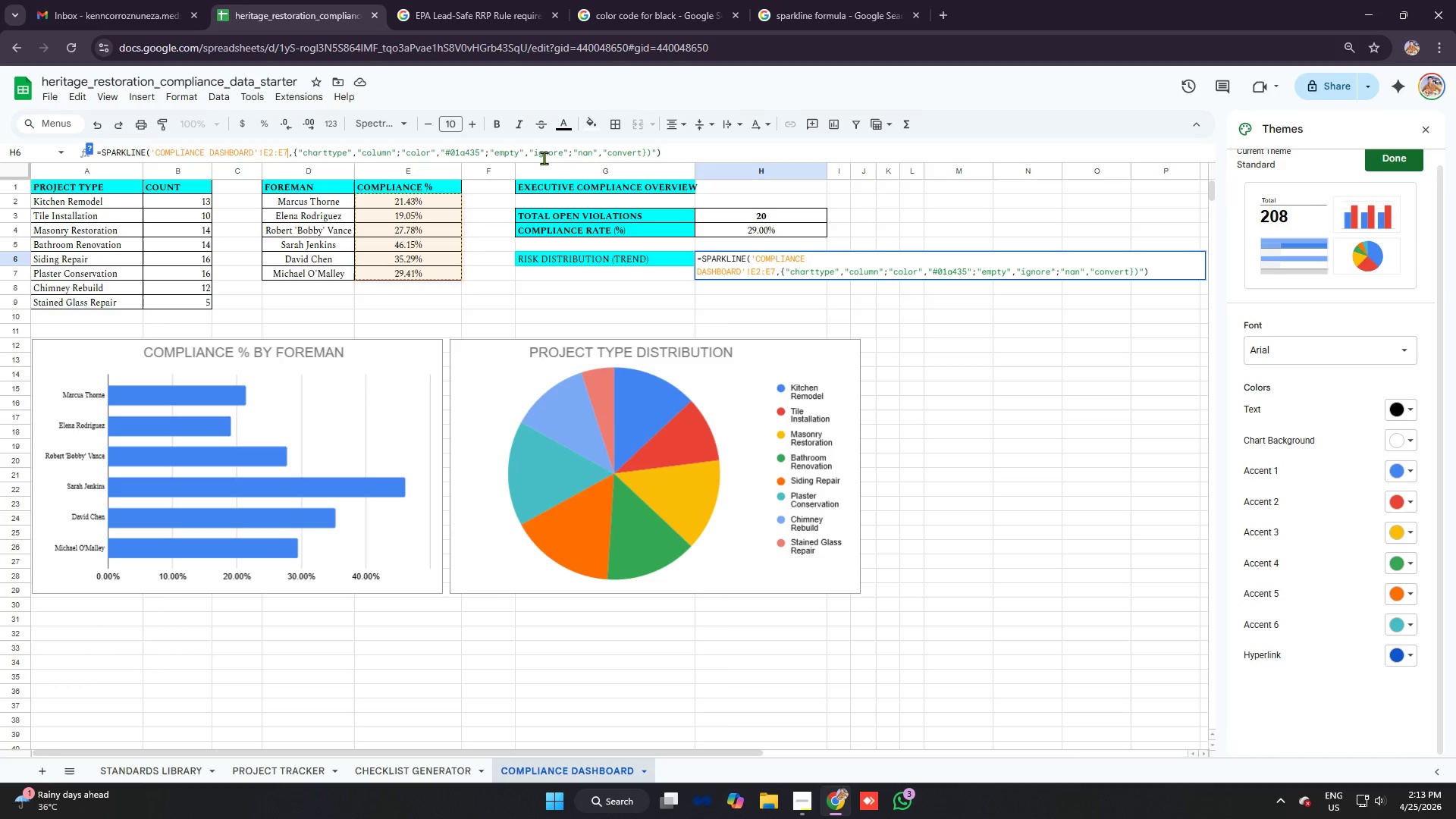 
key(Enter)
 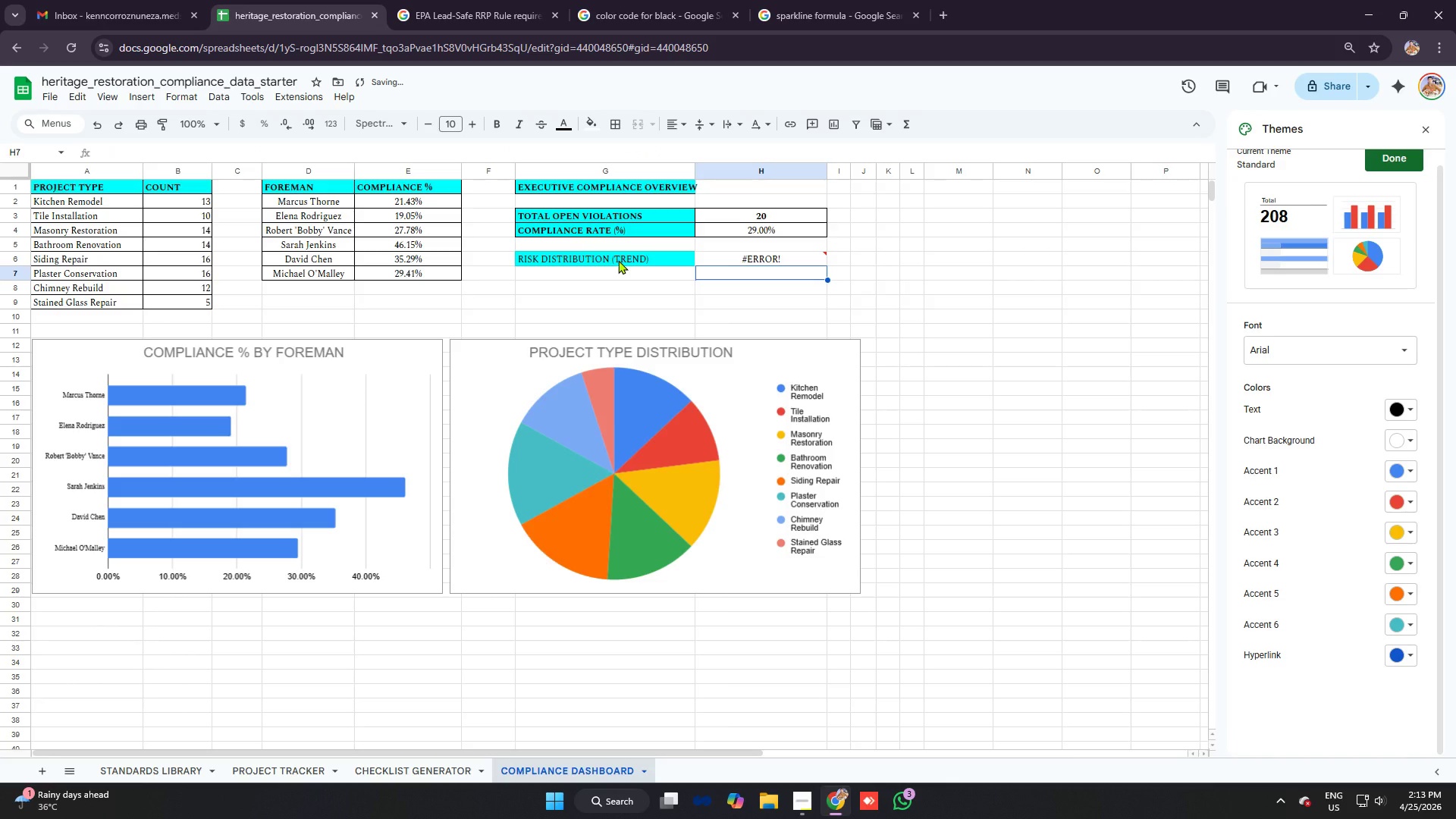 
key(Control+Z)
 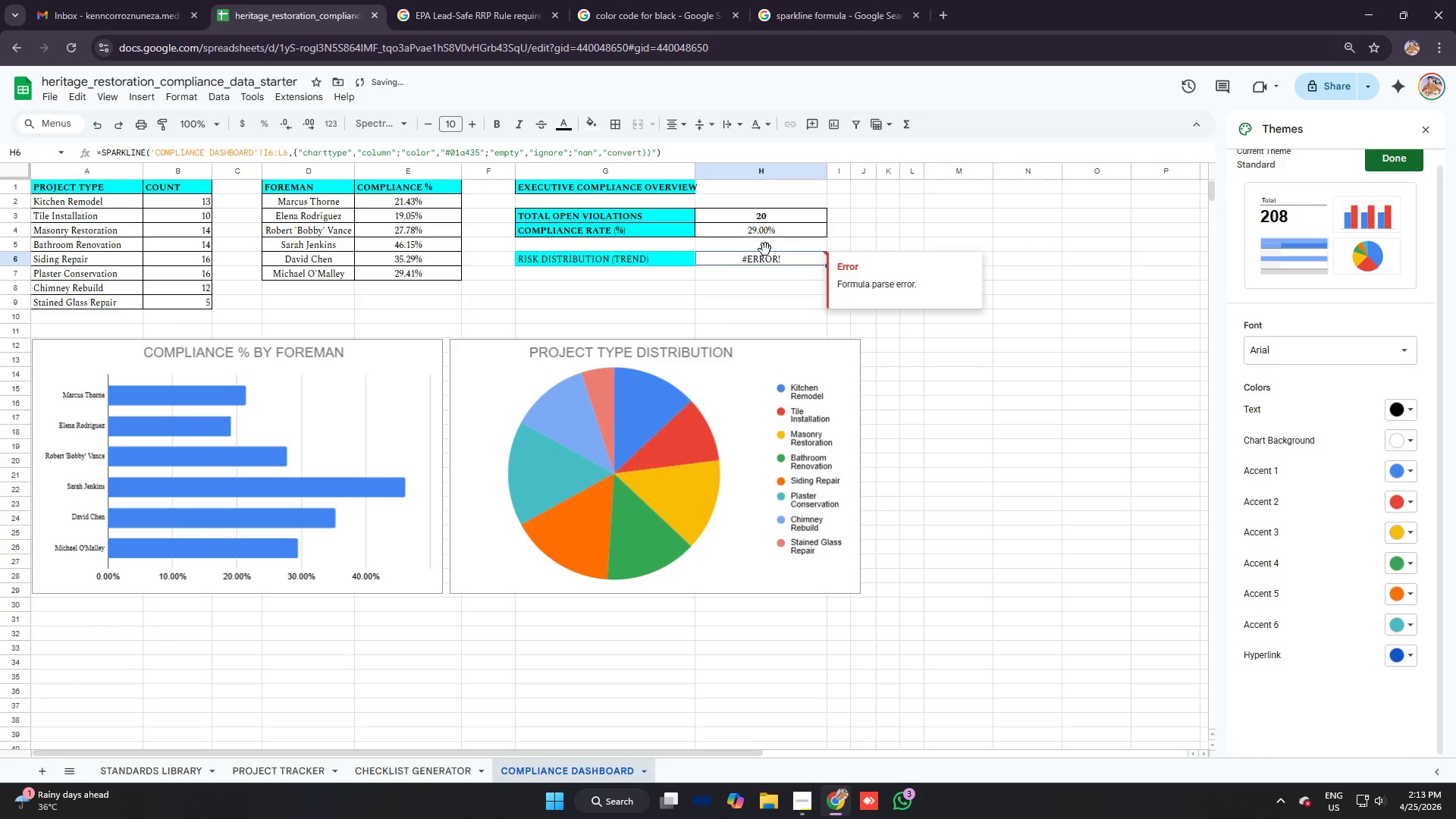 
left_click([773, 272])
 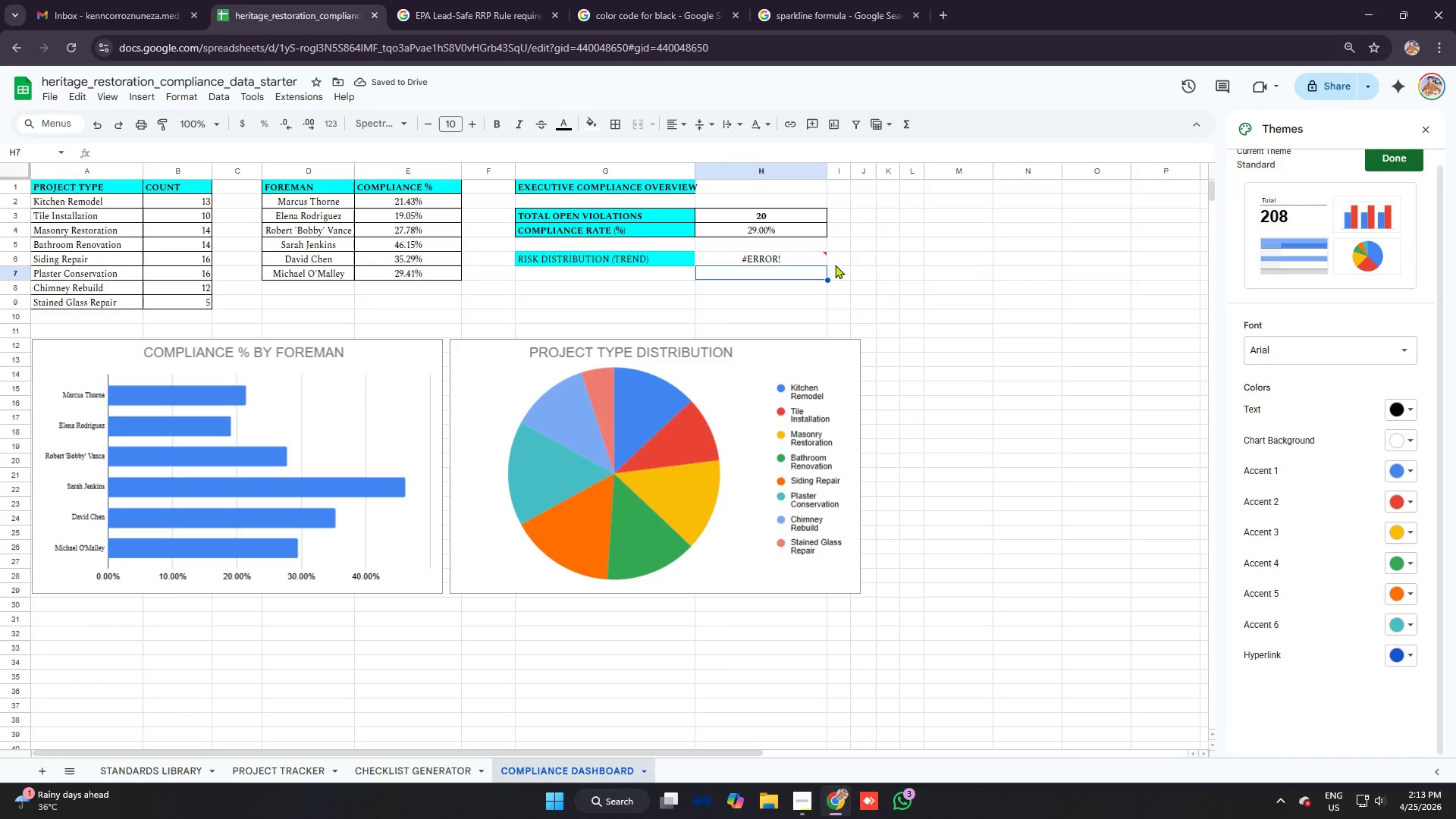 
left_click([835, 265])
 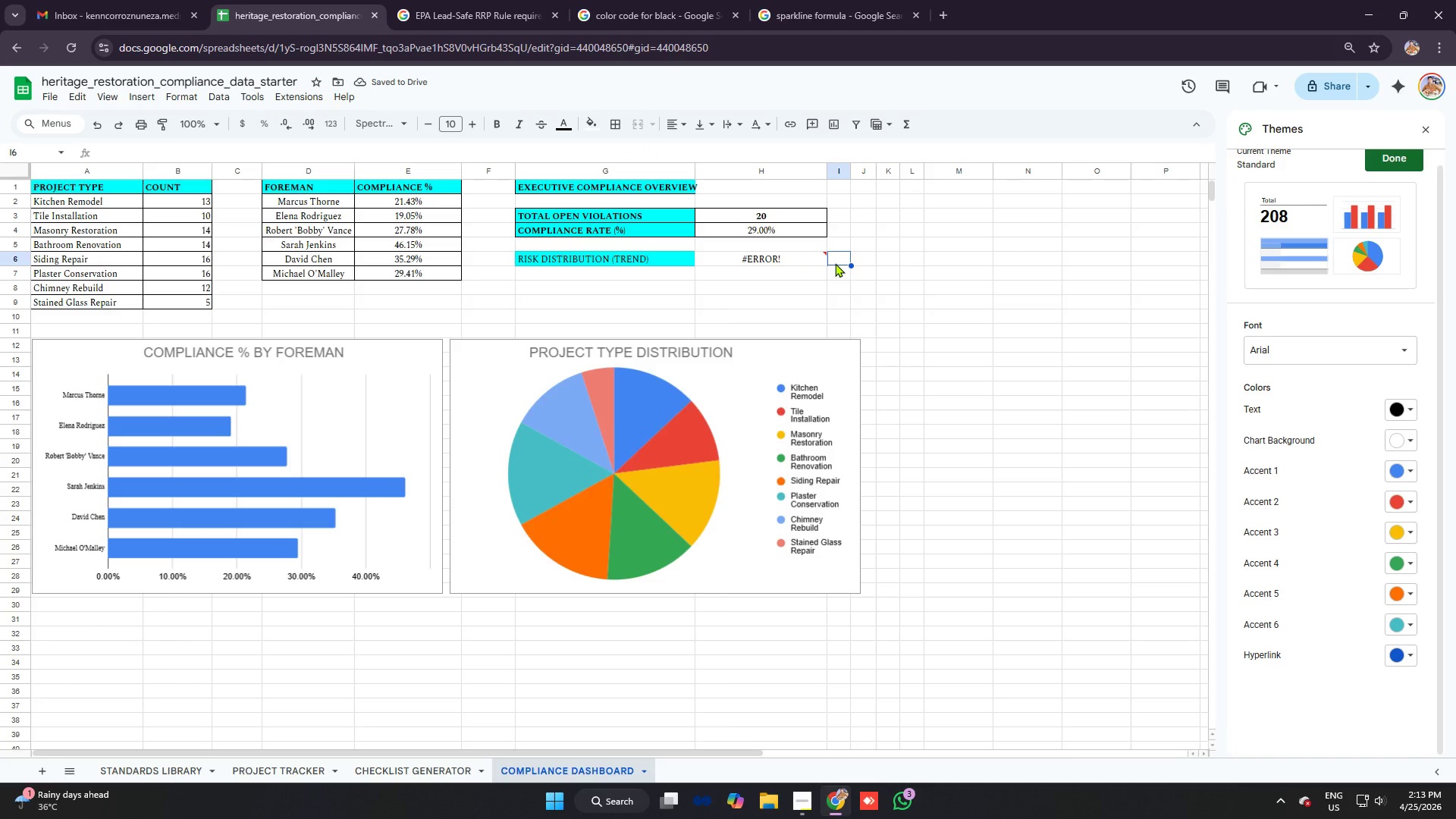 
key(Control+Z)